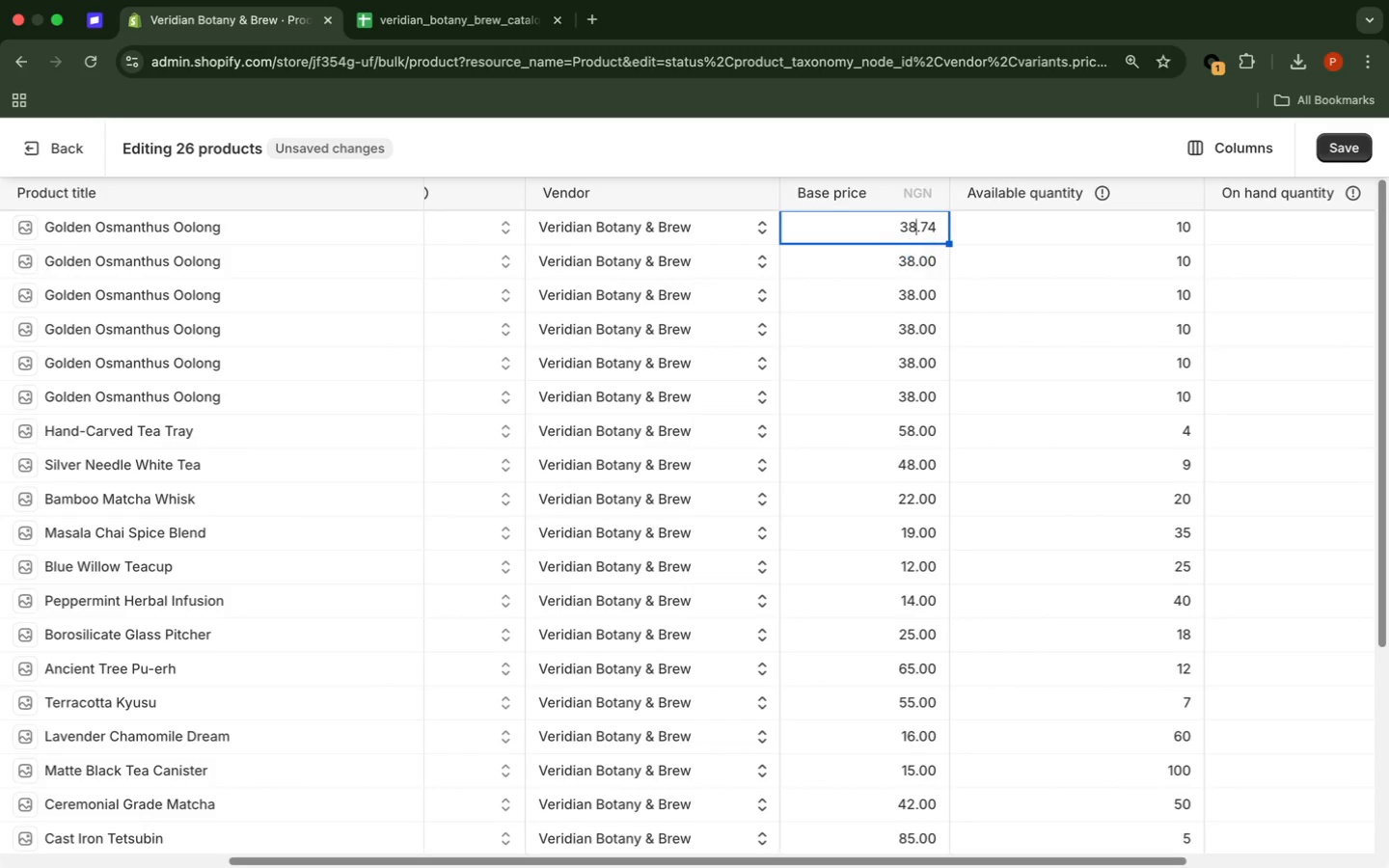 
key(Backspace)
 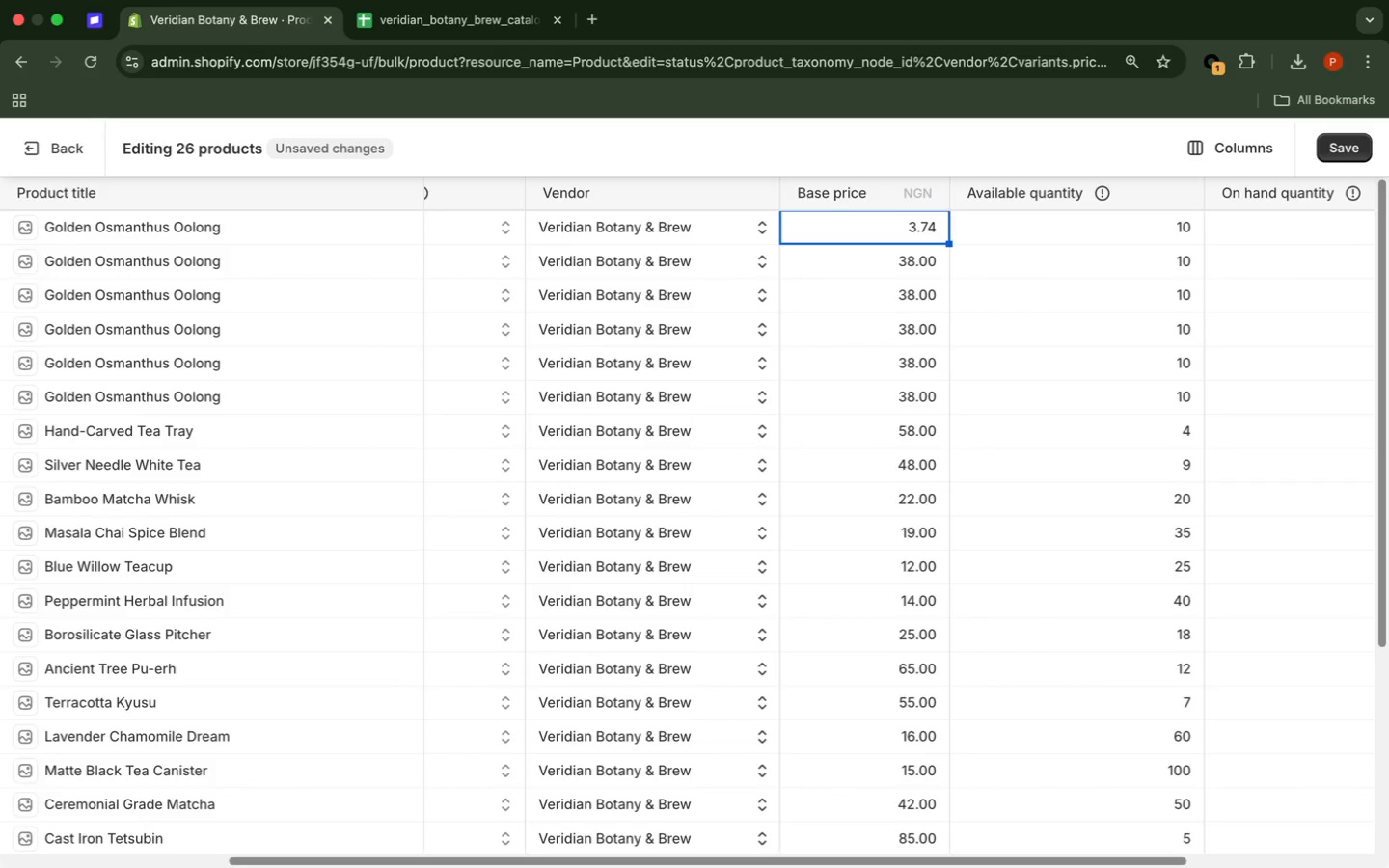 
key(9)
 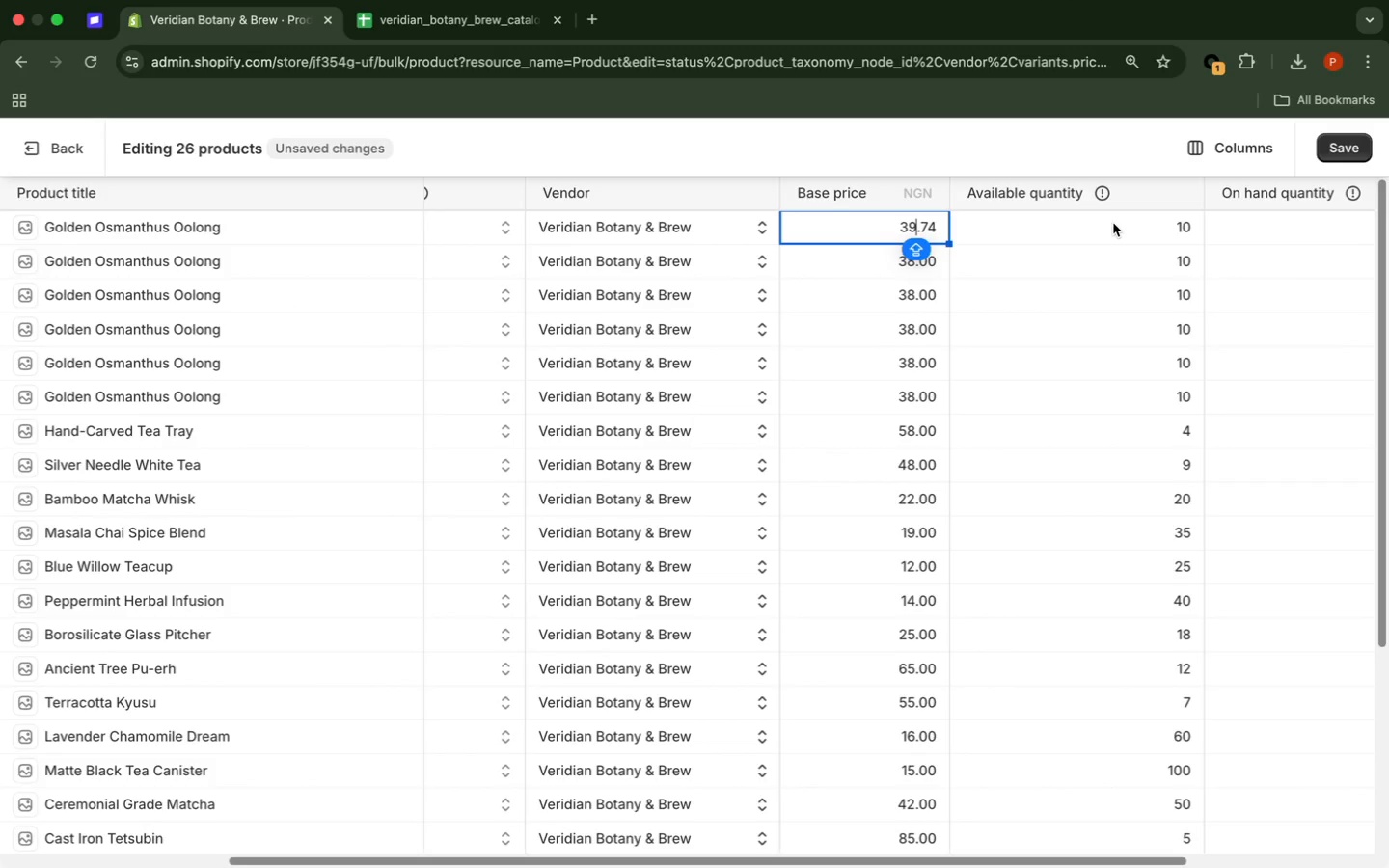 
double_click([1113, 223])
 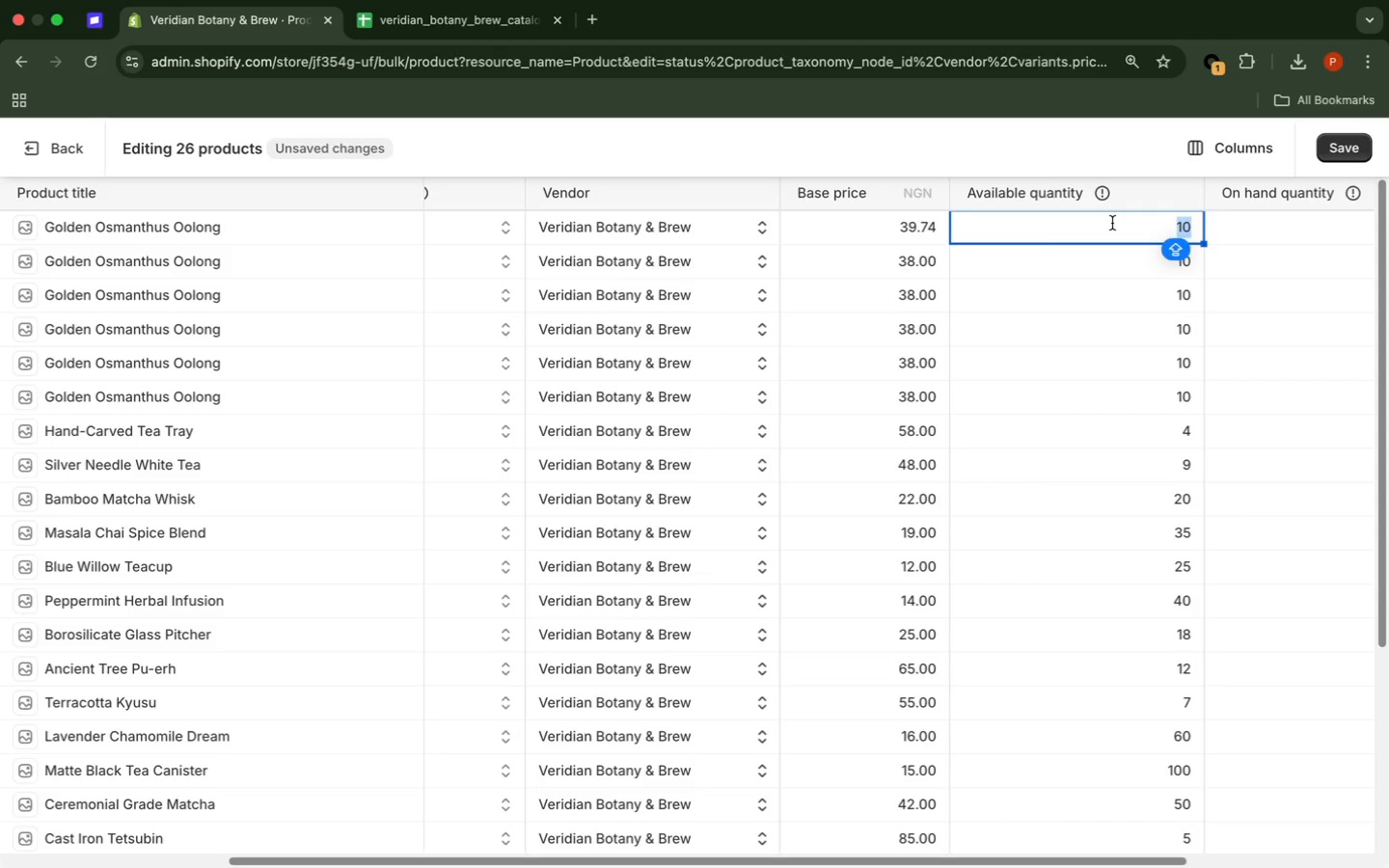 
type(95)
 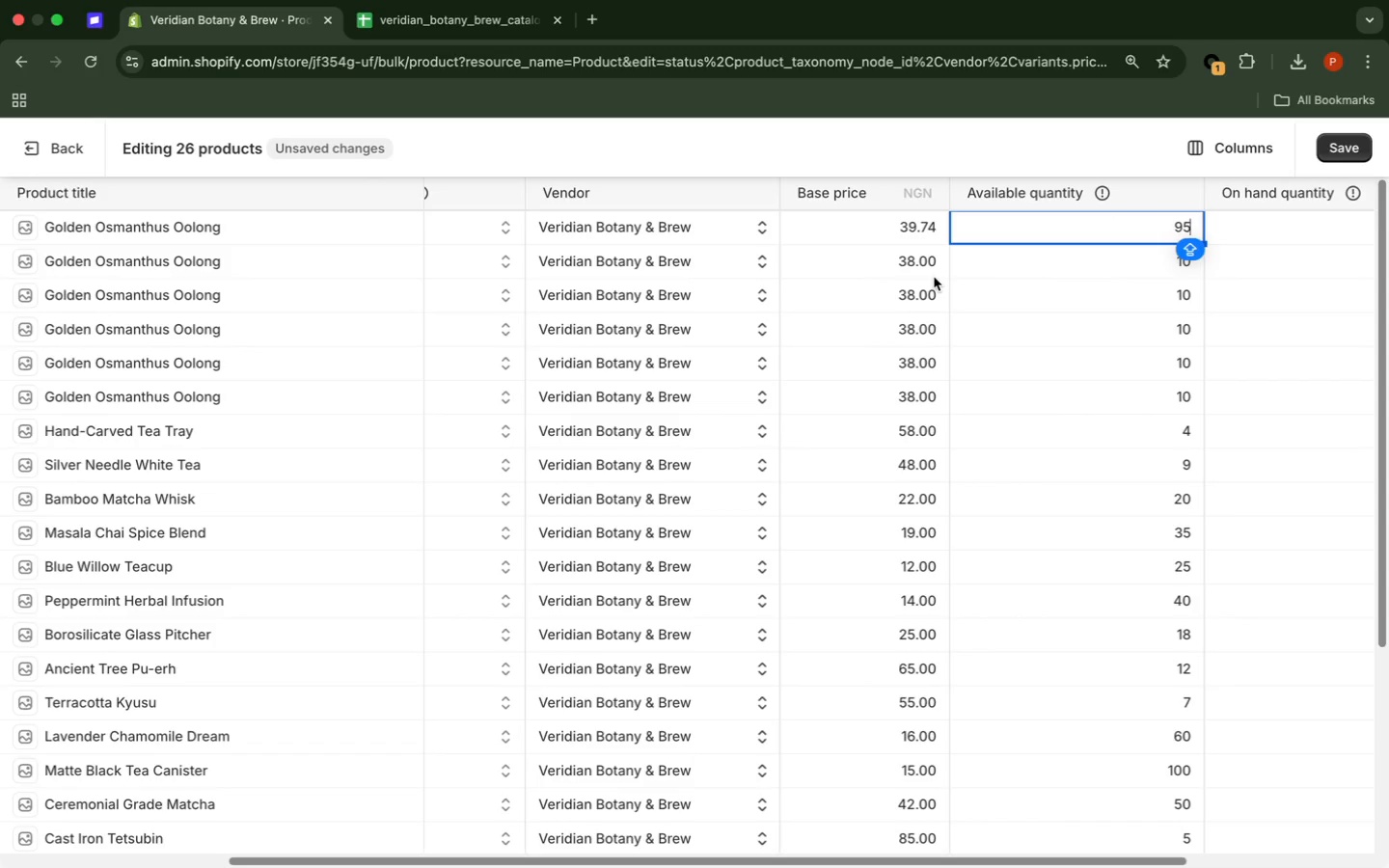 
wait(6.48)
 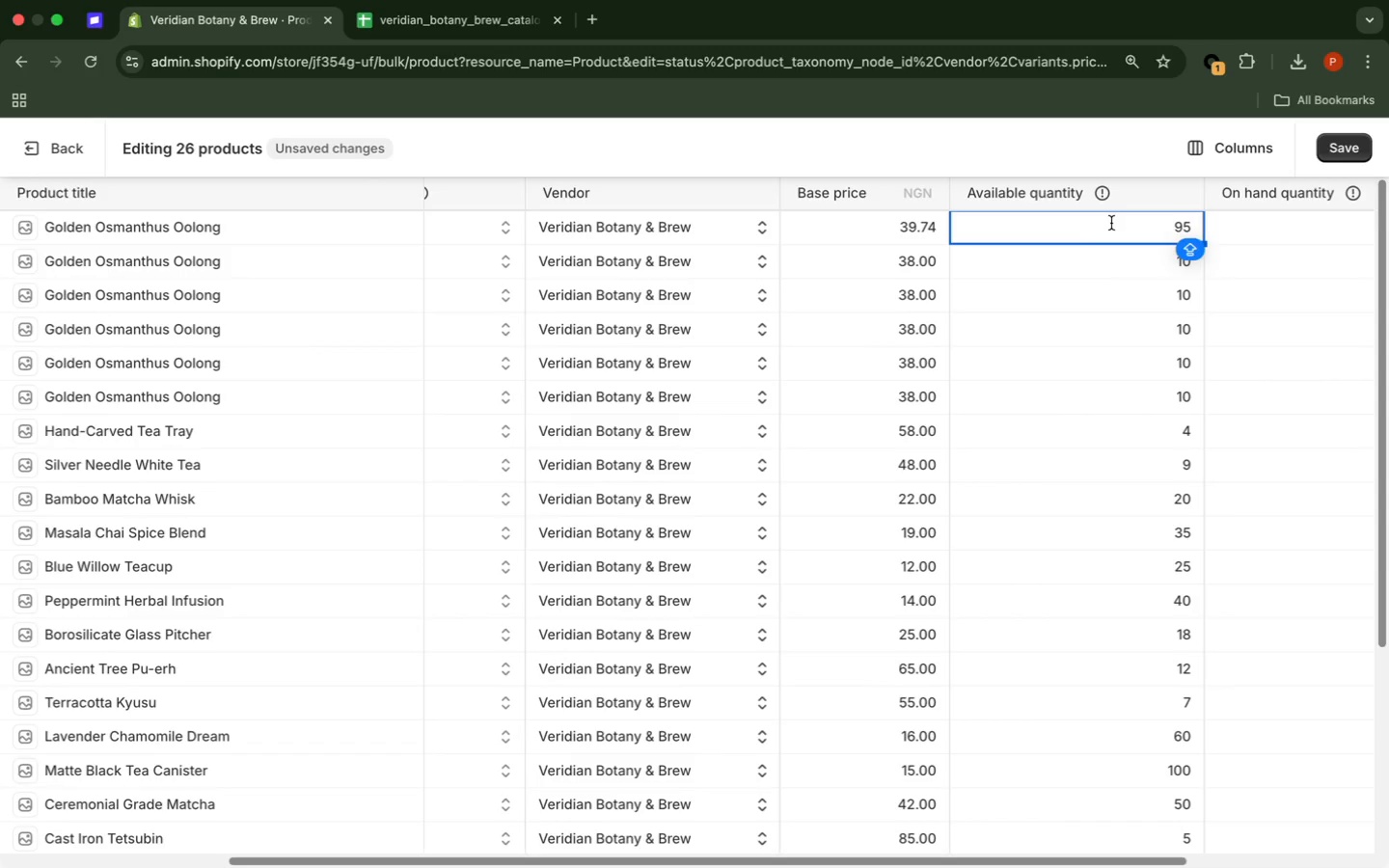 
left_click([934, 277])
 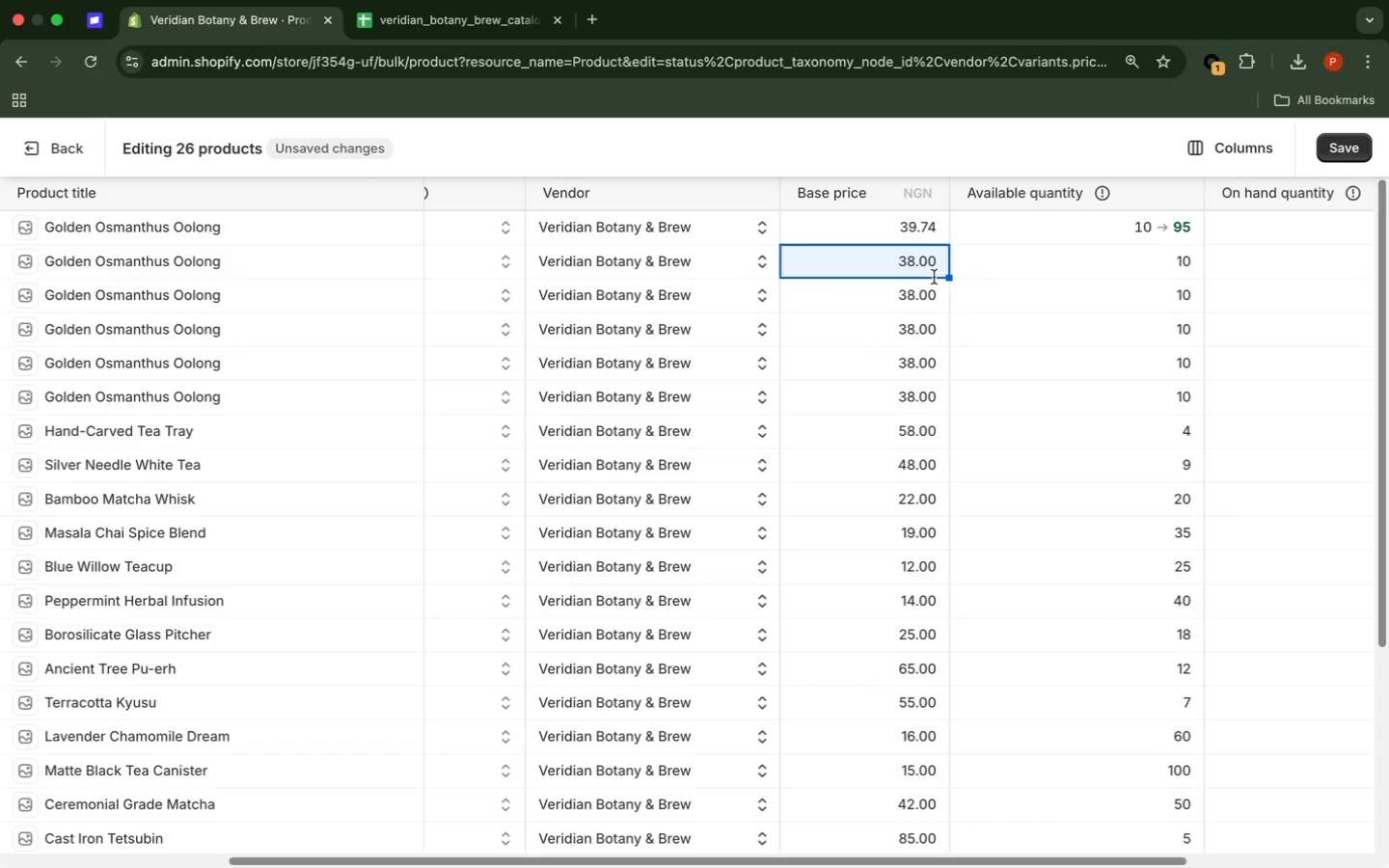 
scroll: coordinate [934, 277], scroll_direction: down, amount: 7.0
 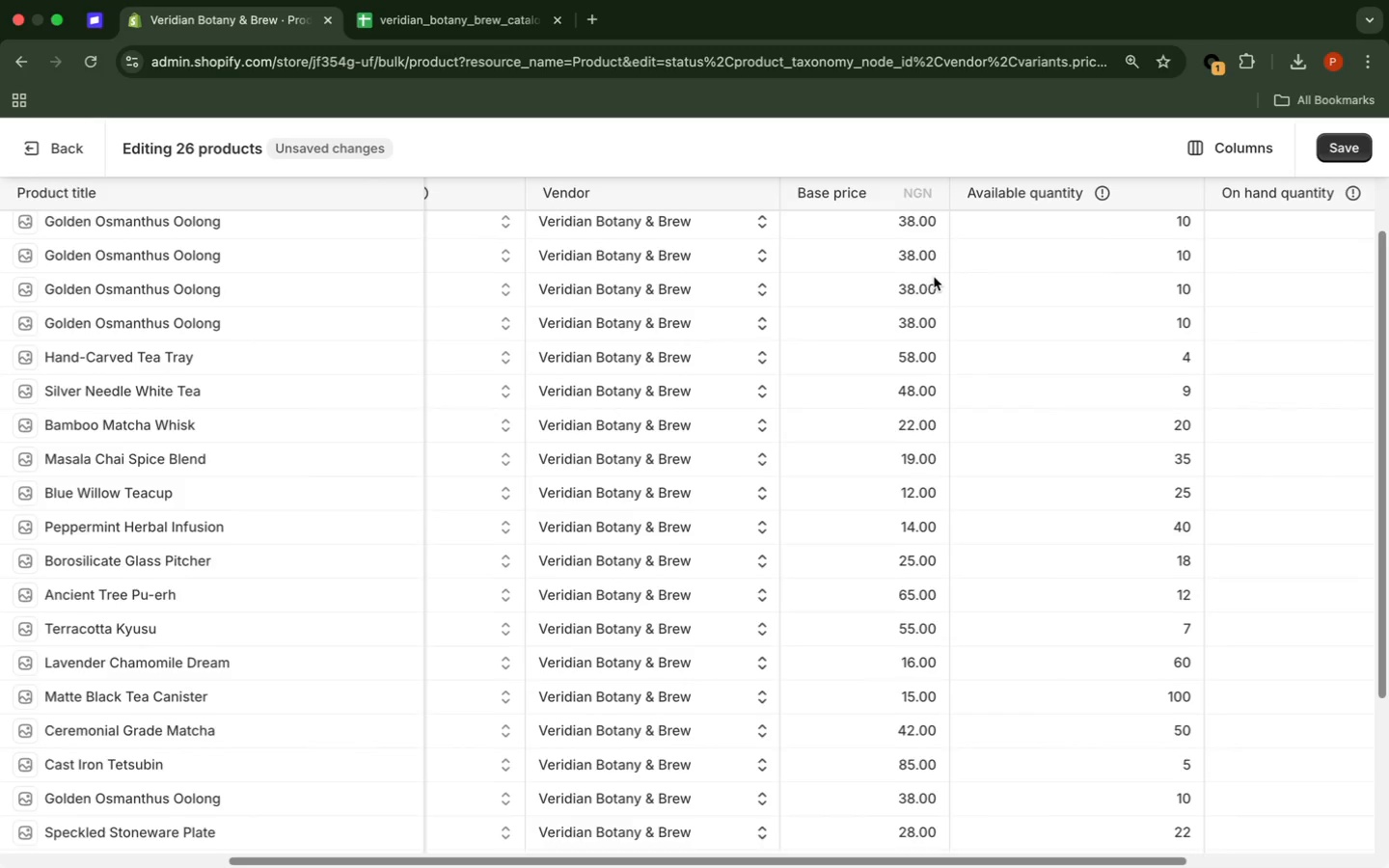 
scroll: coordinate [934, 277], scroll_direction: up, amount: 3.0
 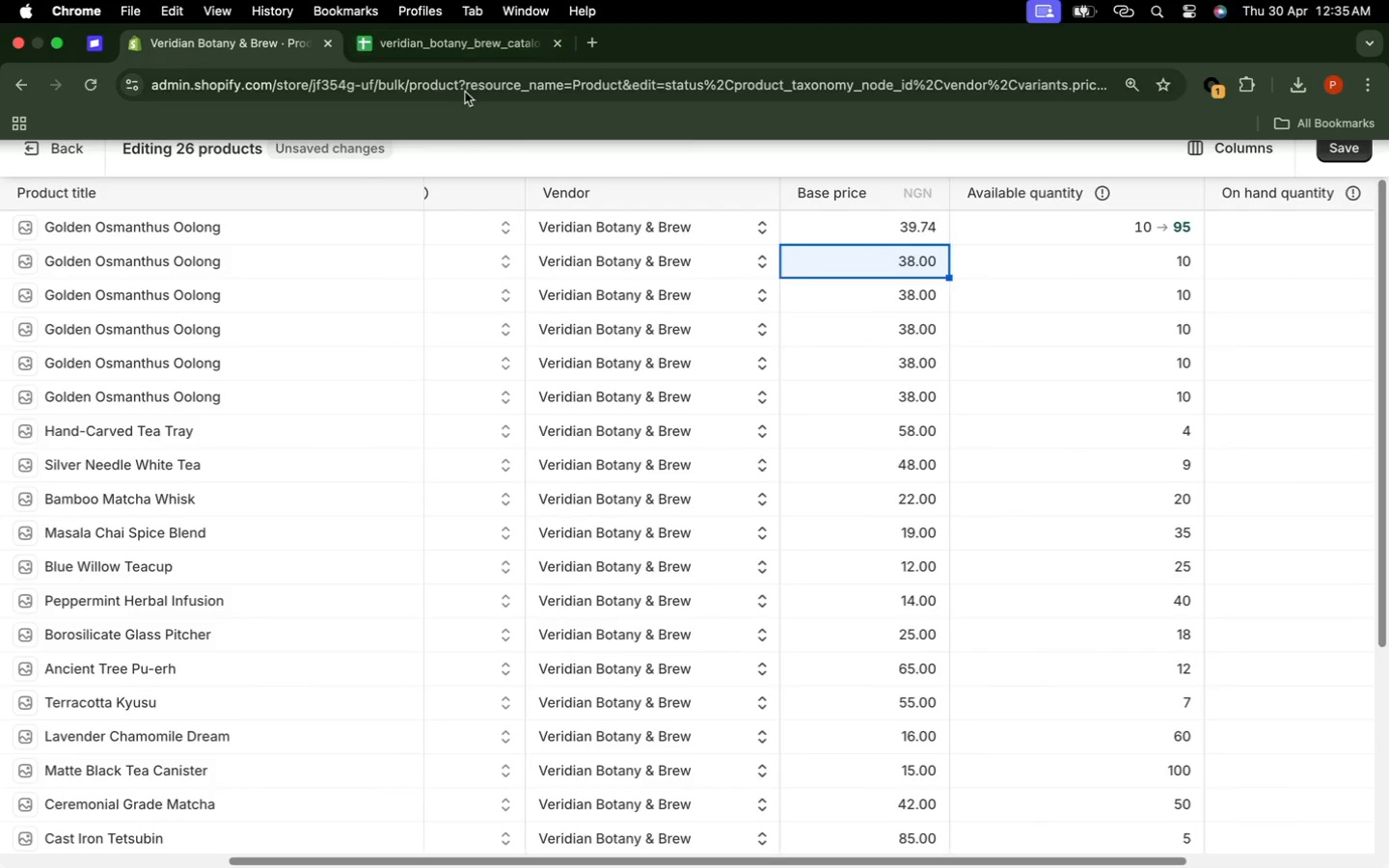 
left_click([469, 53])
 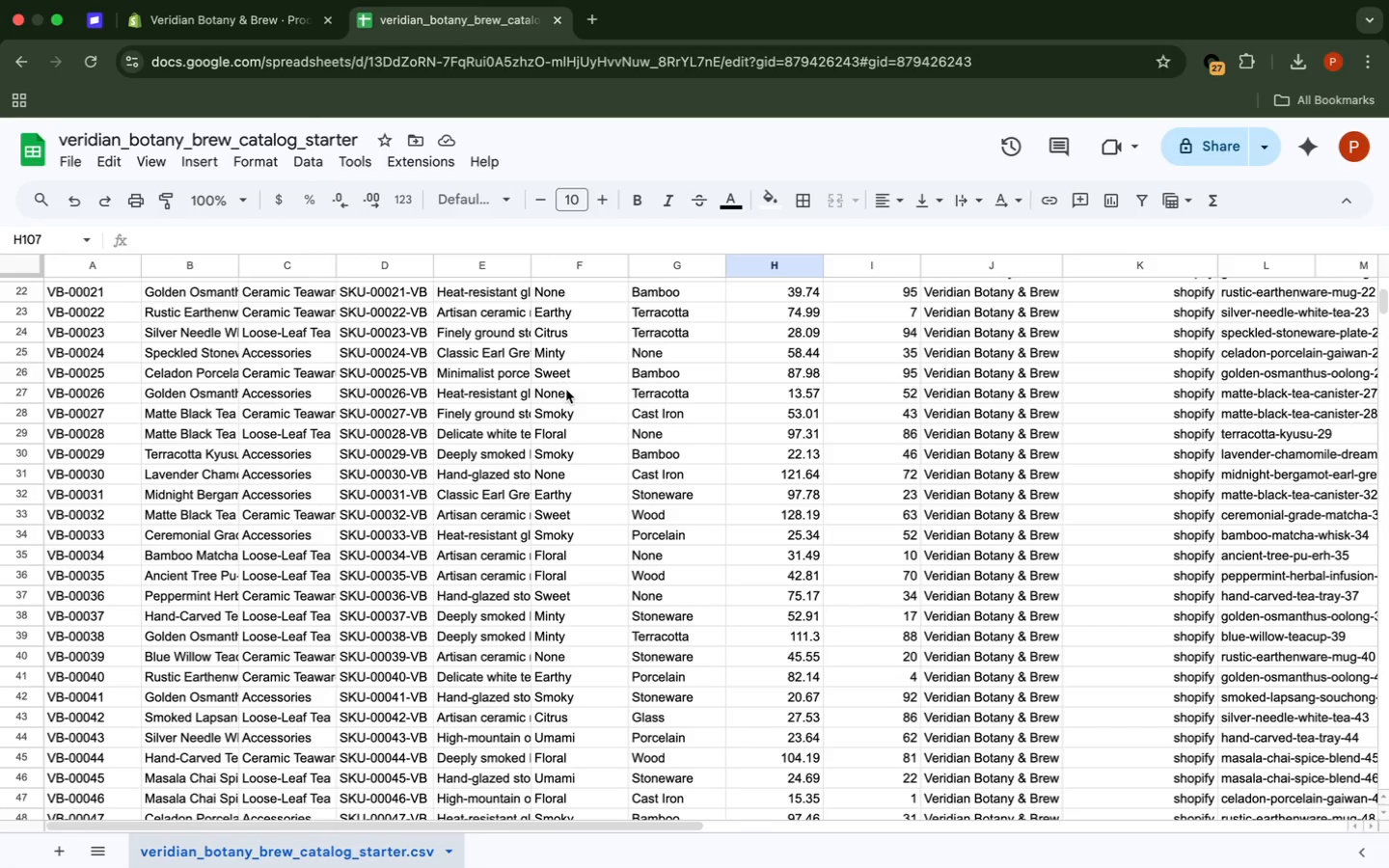 
wait(12.28)
 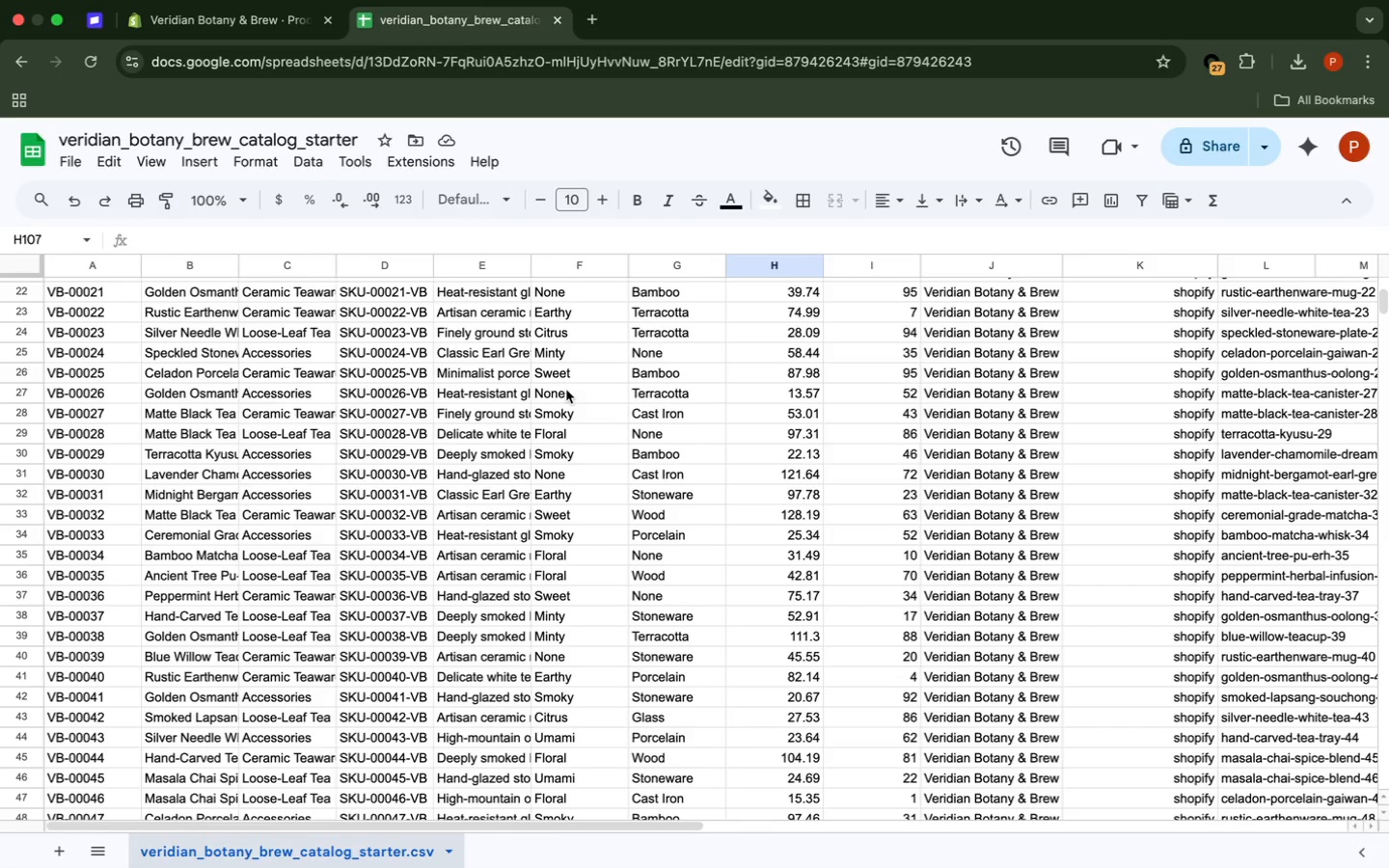 
scroll: coordinate [667, 366], scroll_direction: down, amount: 6.0
 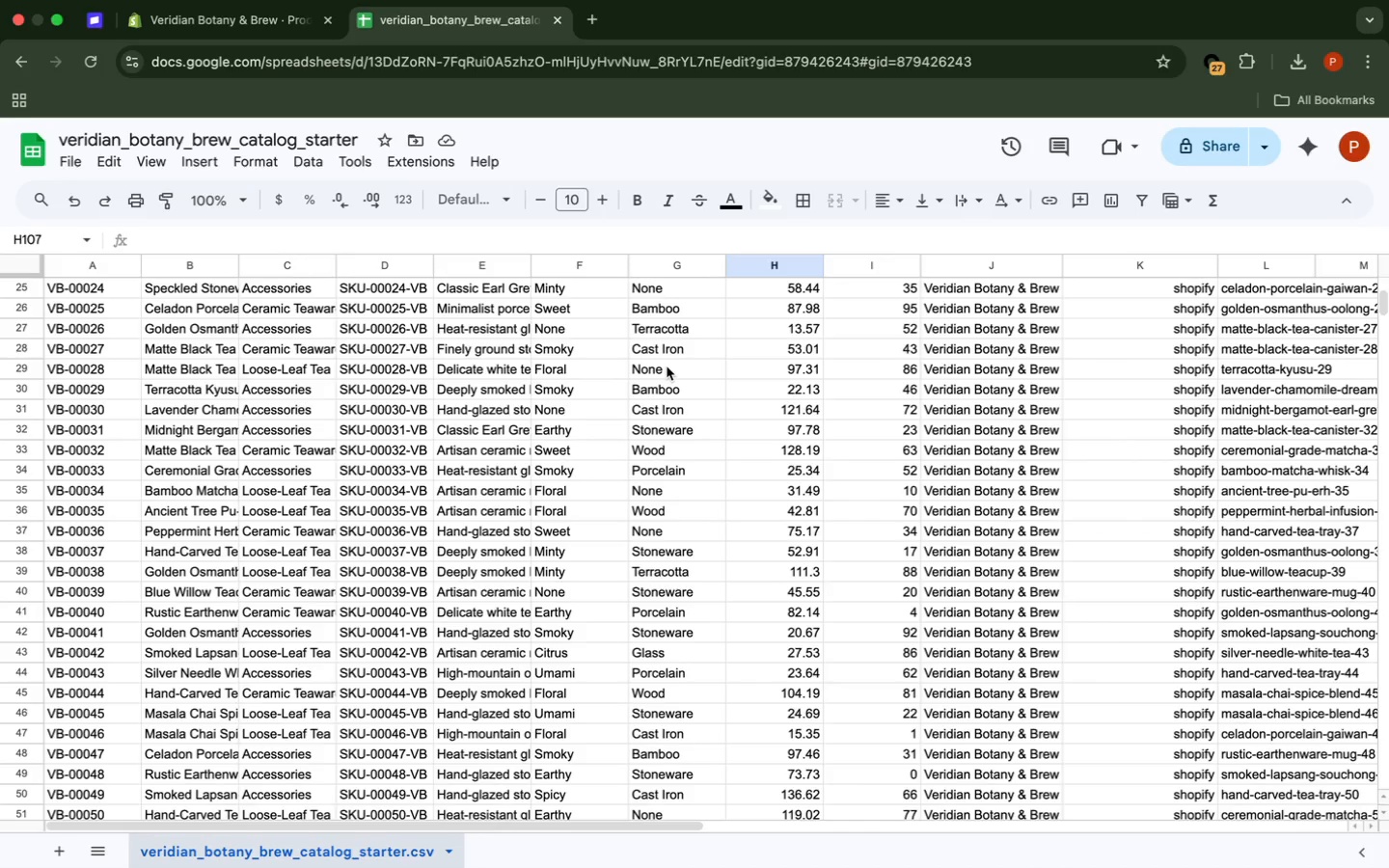 
scroll: coordinate [667, 366], scroll_direction: up, amount: 2.0
 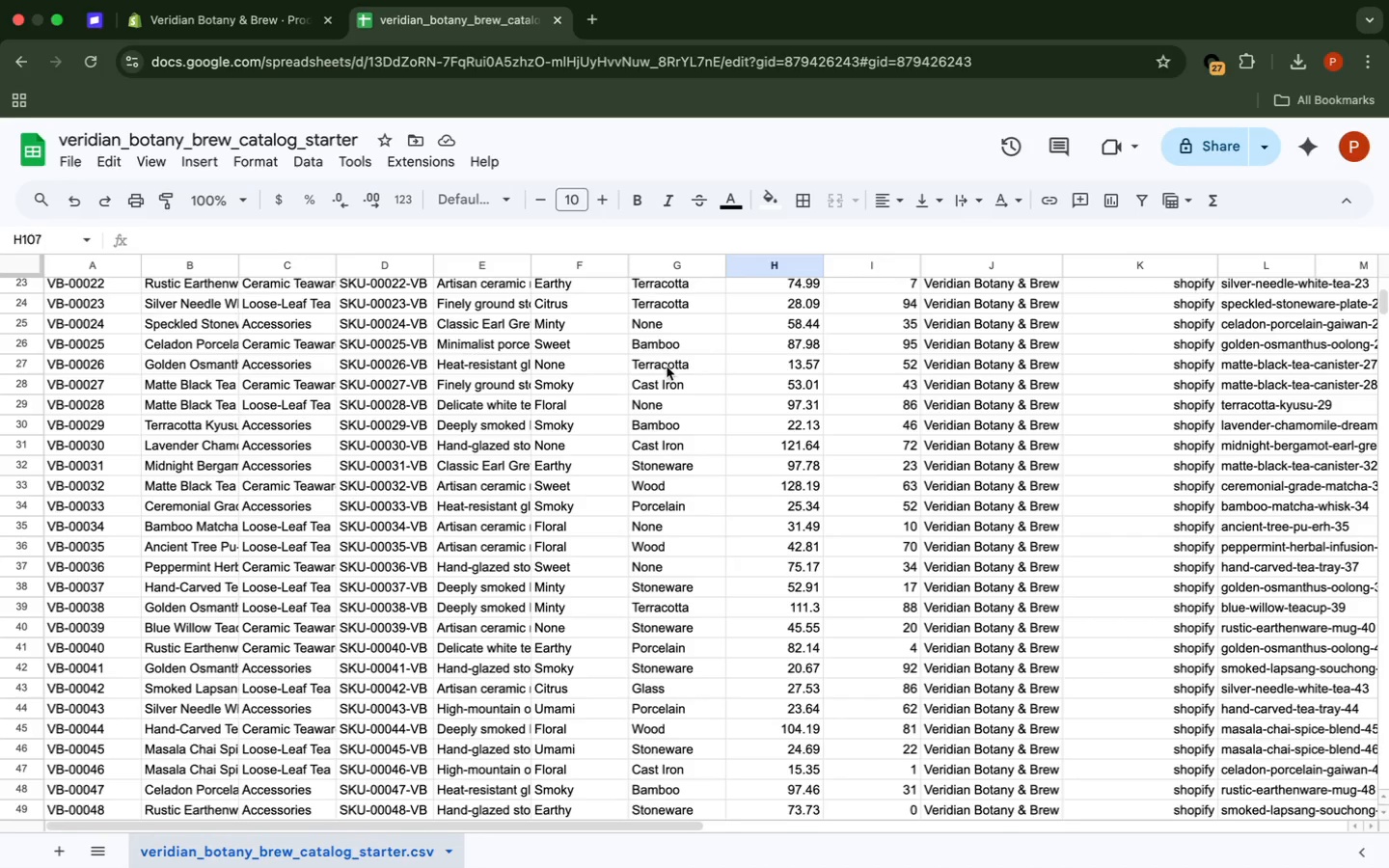 
scroll: coordinate [669, 368], scroll_direction: down, amount: 12.0
 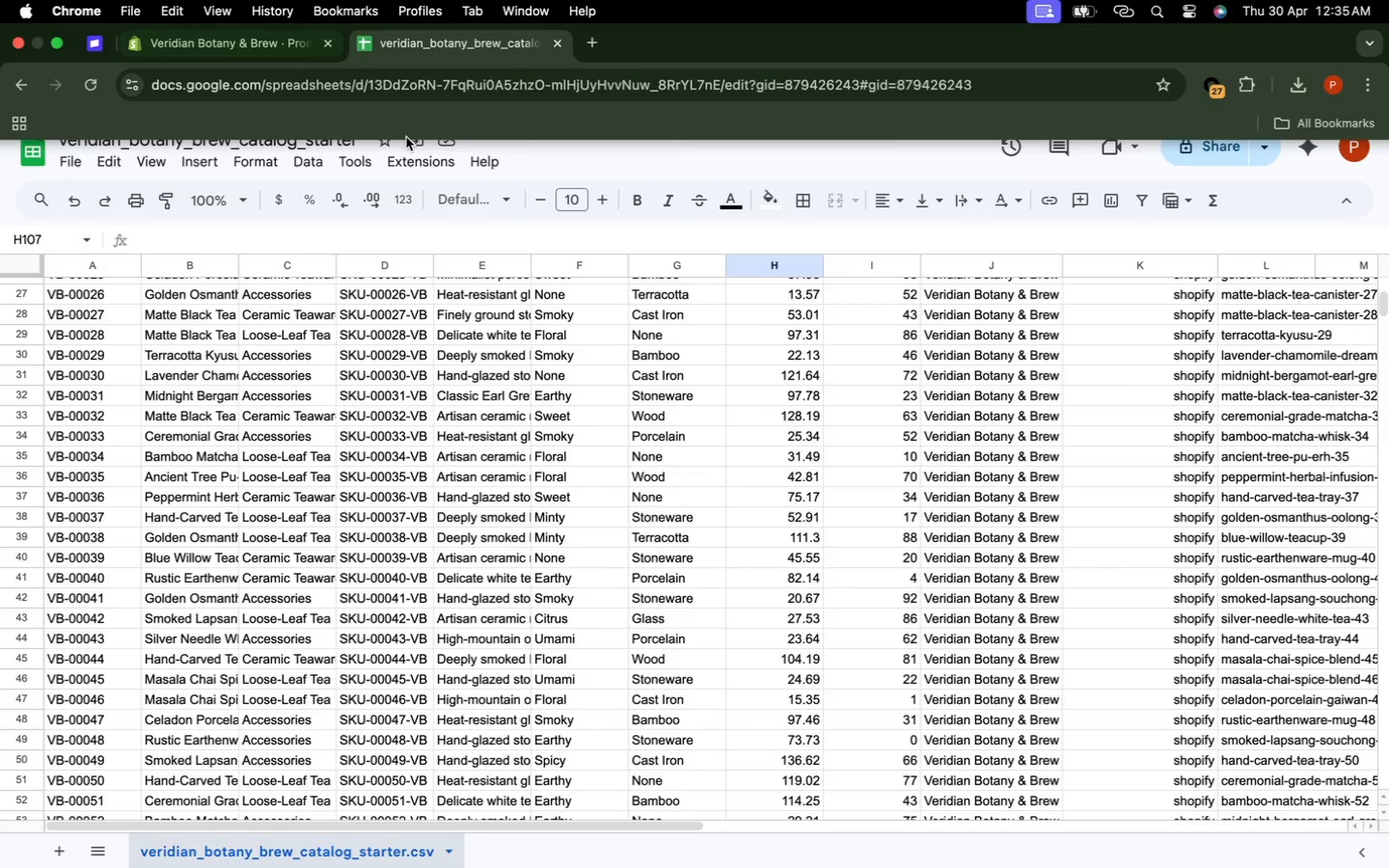 
wait(6.16)
 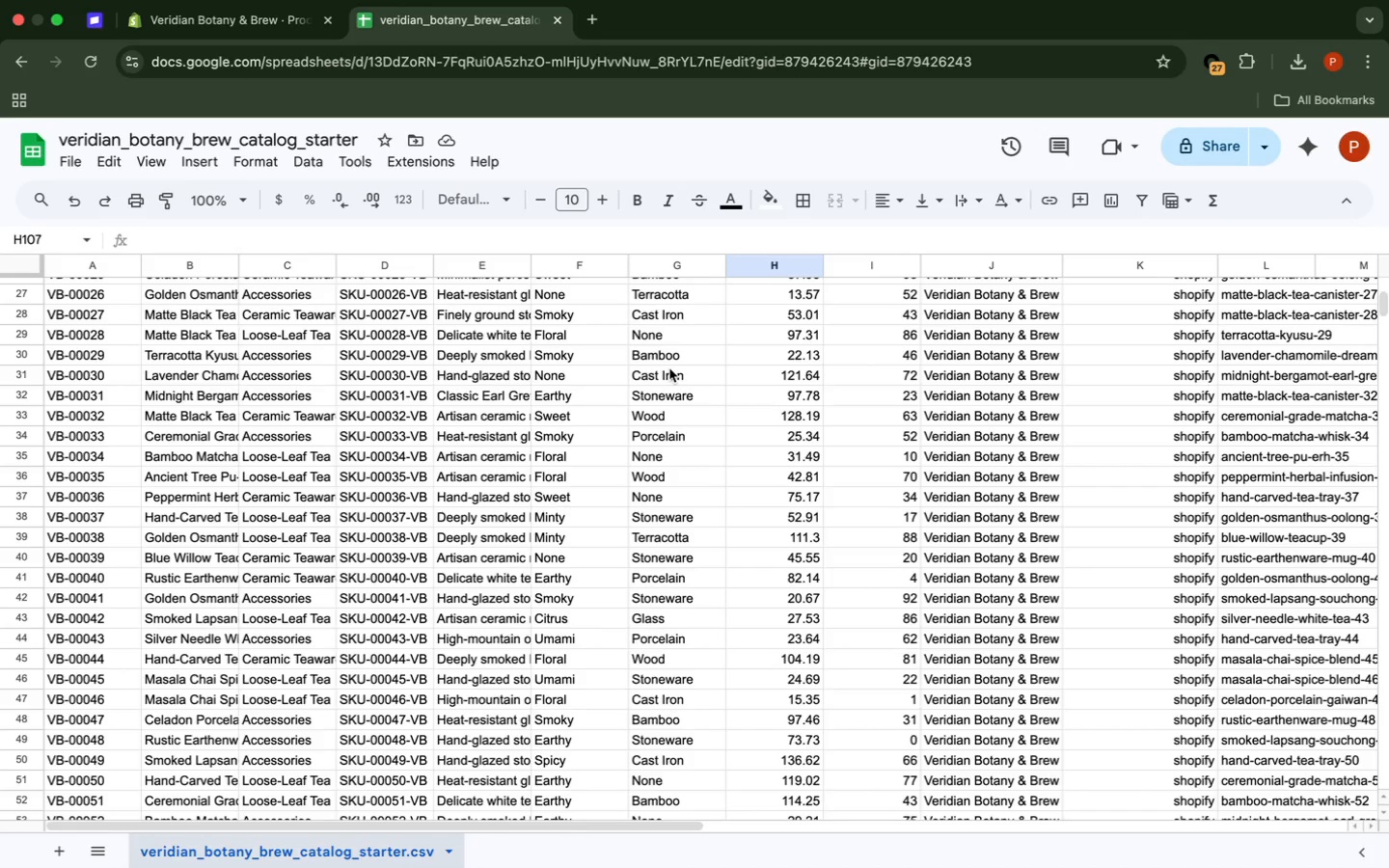 
left_click([270, 19])
 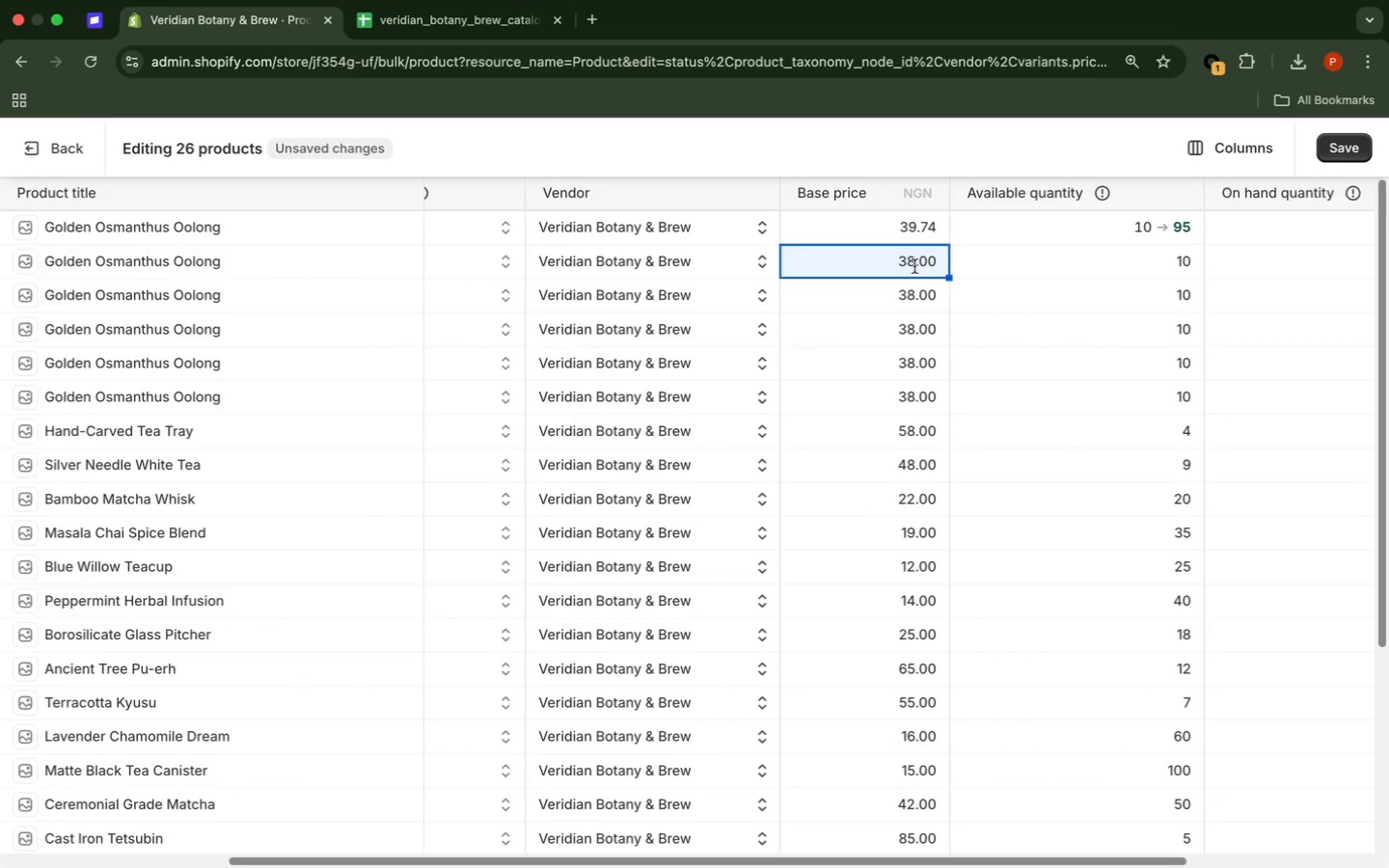 
double_click([914, 266])
 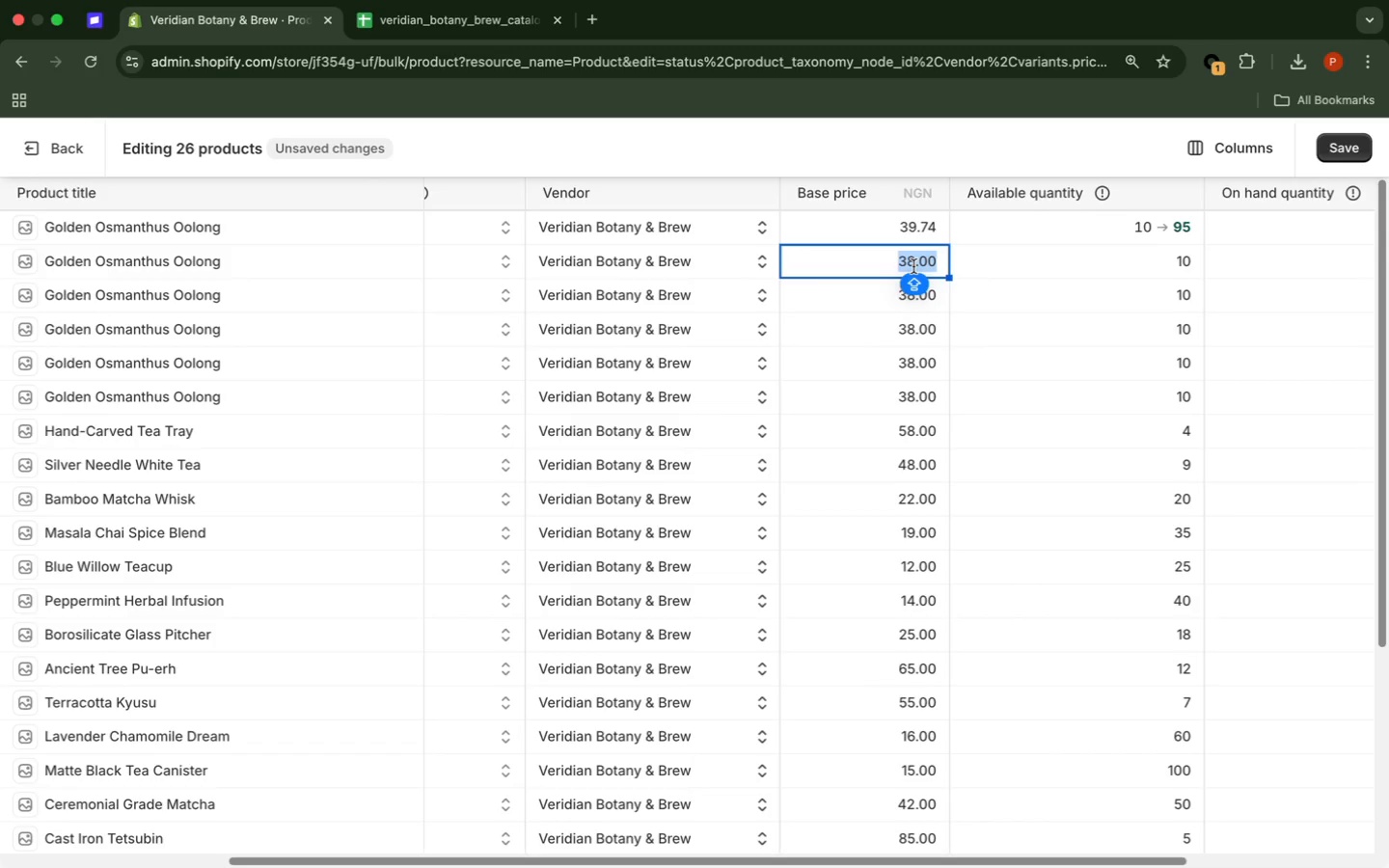 
wait(5.02)
 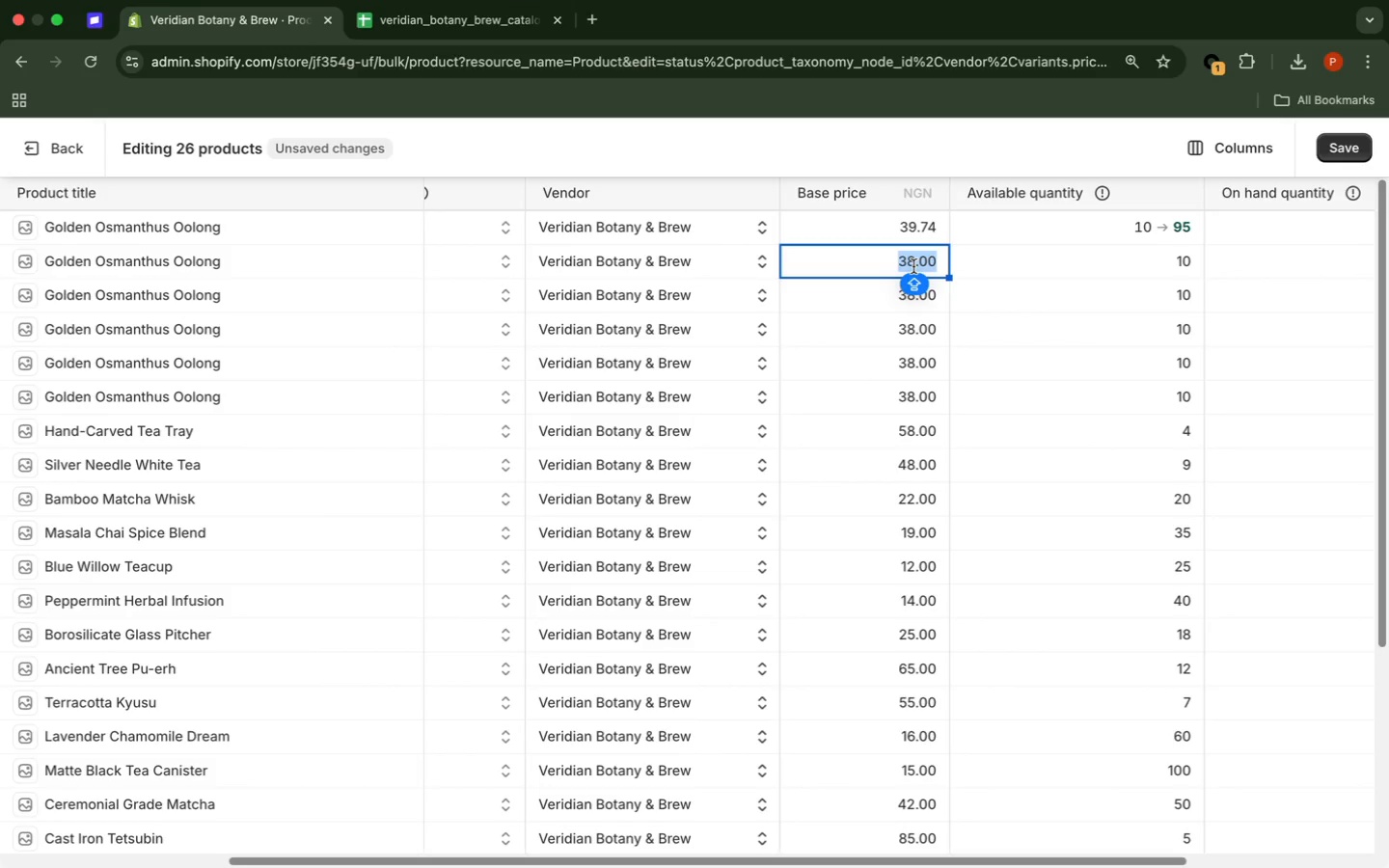 
type(13.57)
 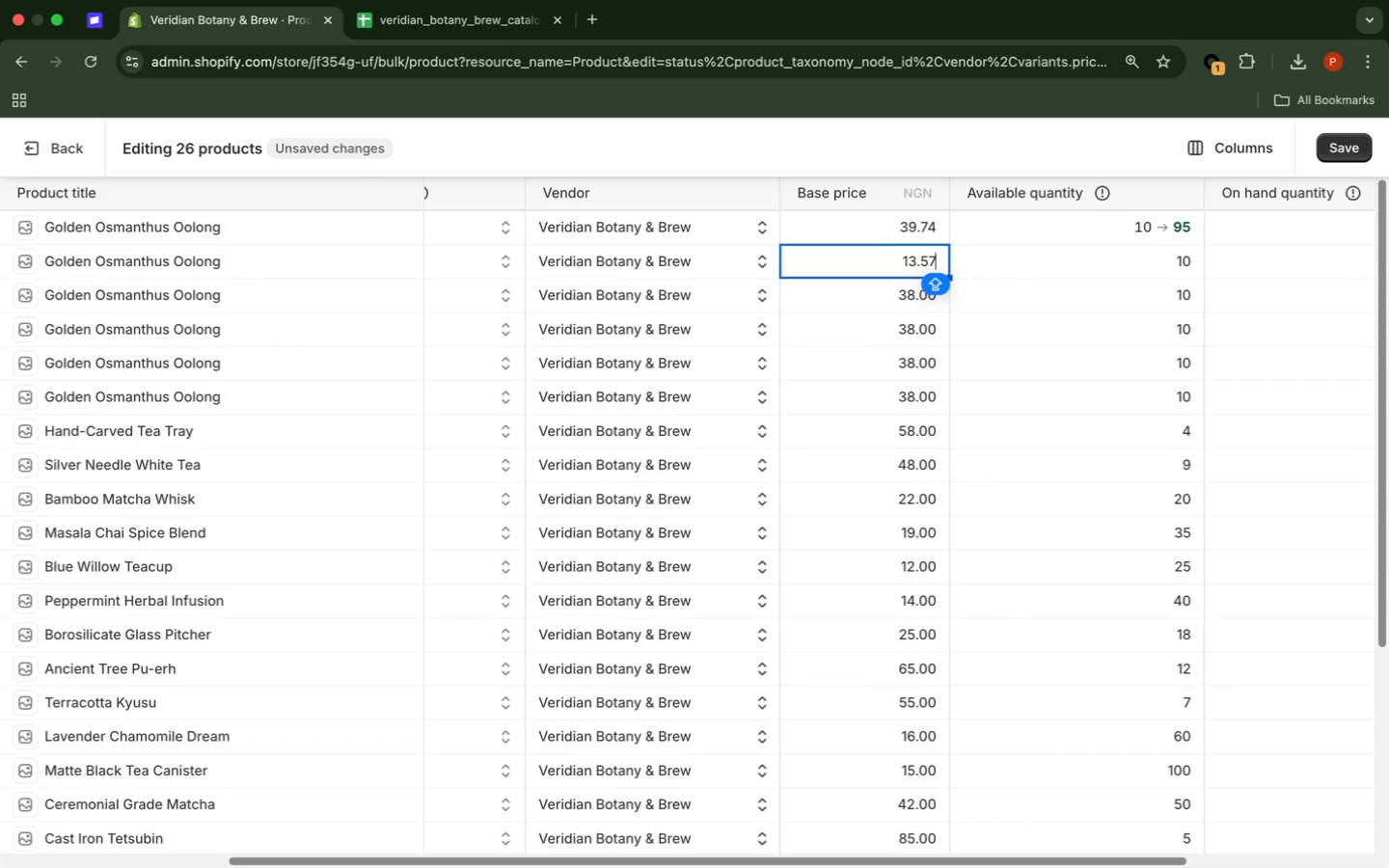 
wait(12.2)
 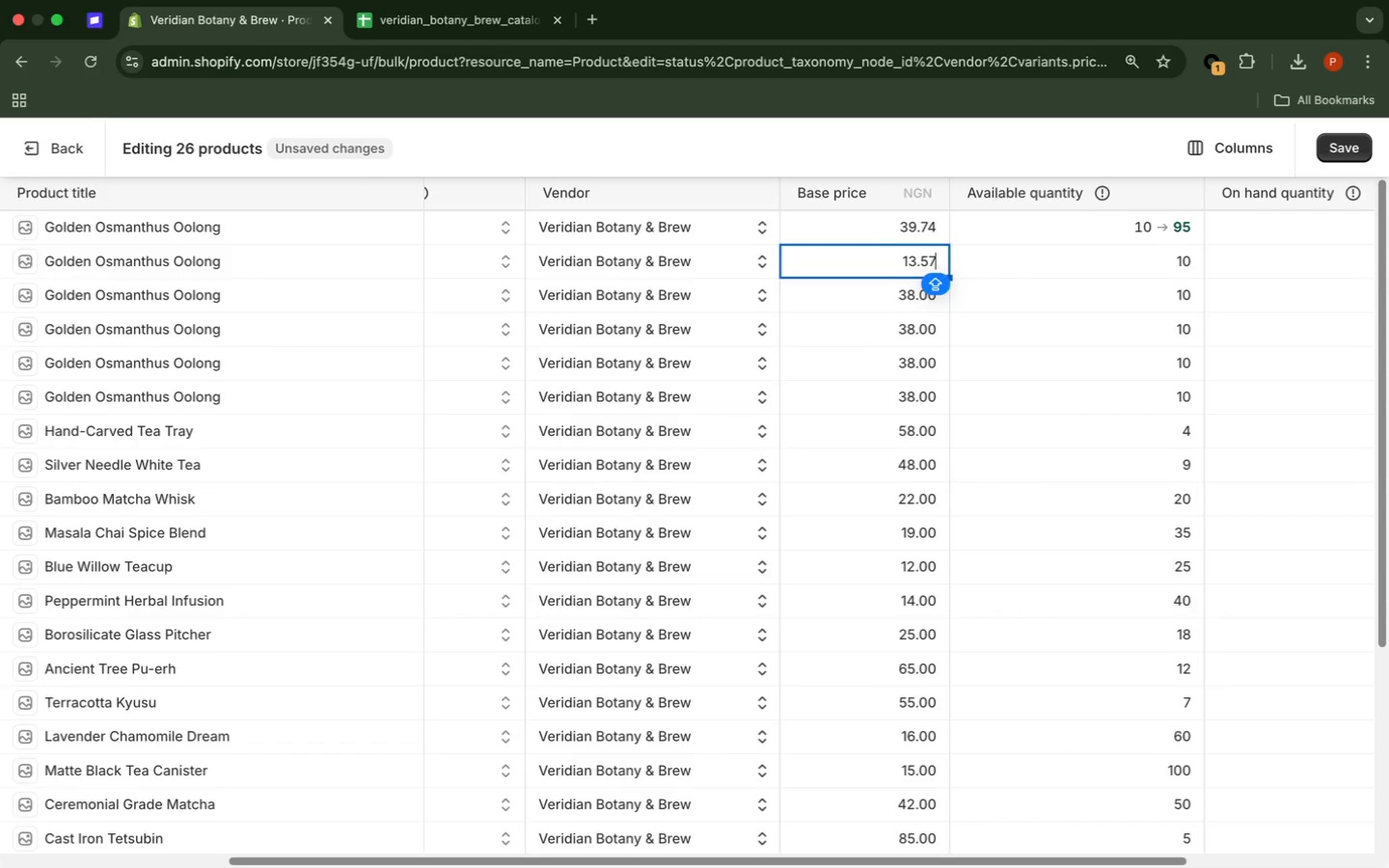 
scroll: coordinate [208, 867], scroll_direction: down, amount: 1.0
 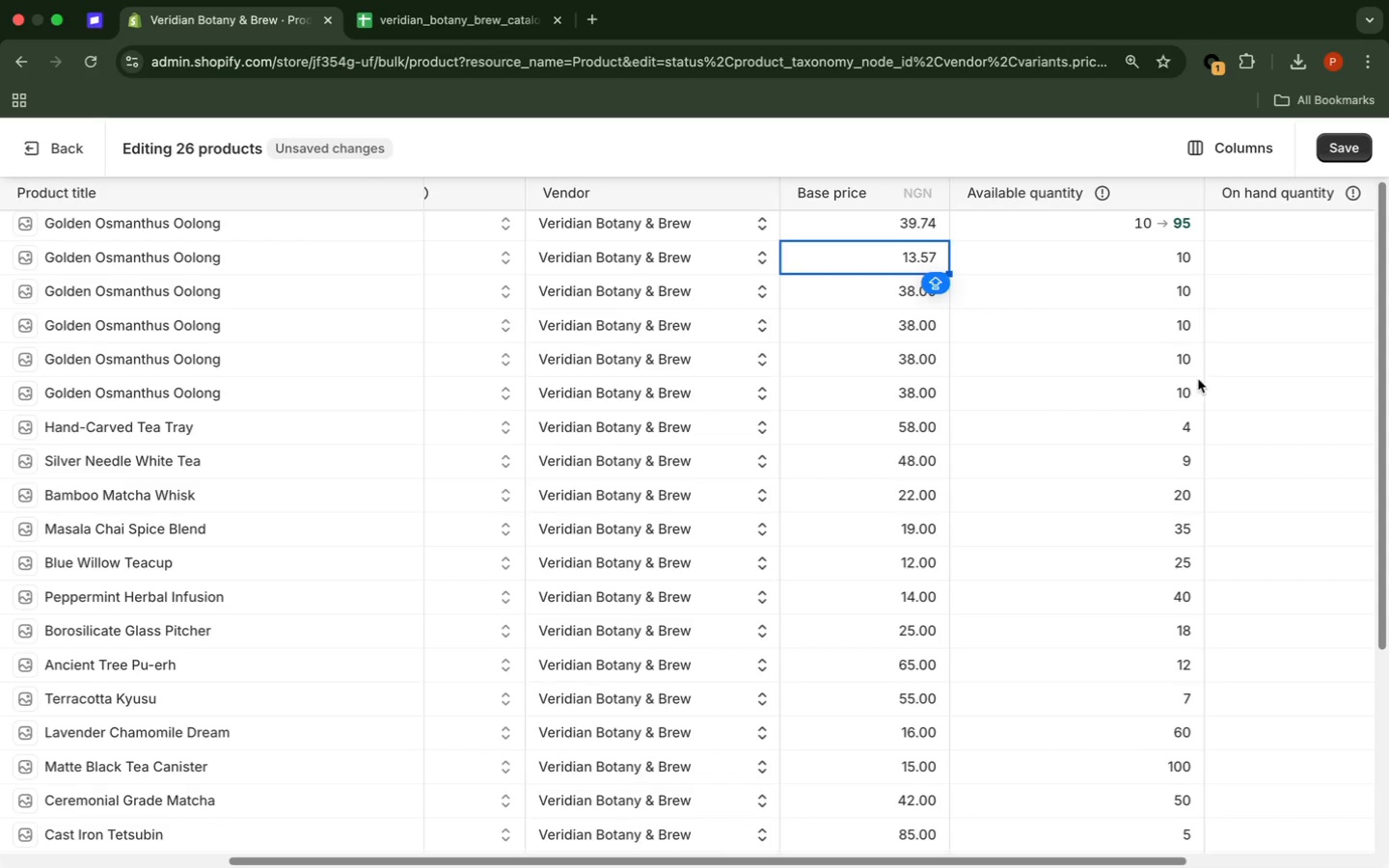 
left_click([1159, 253])
 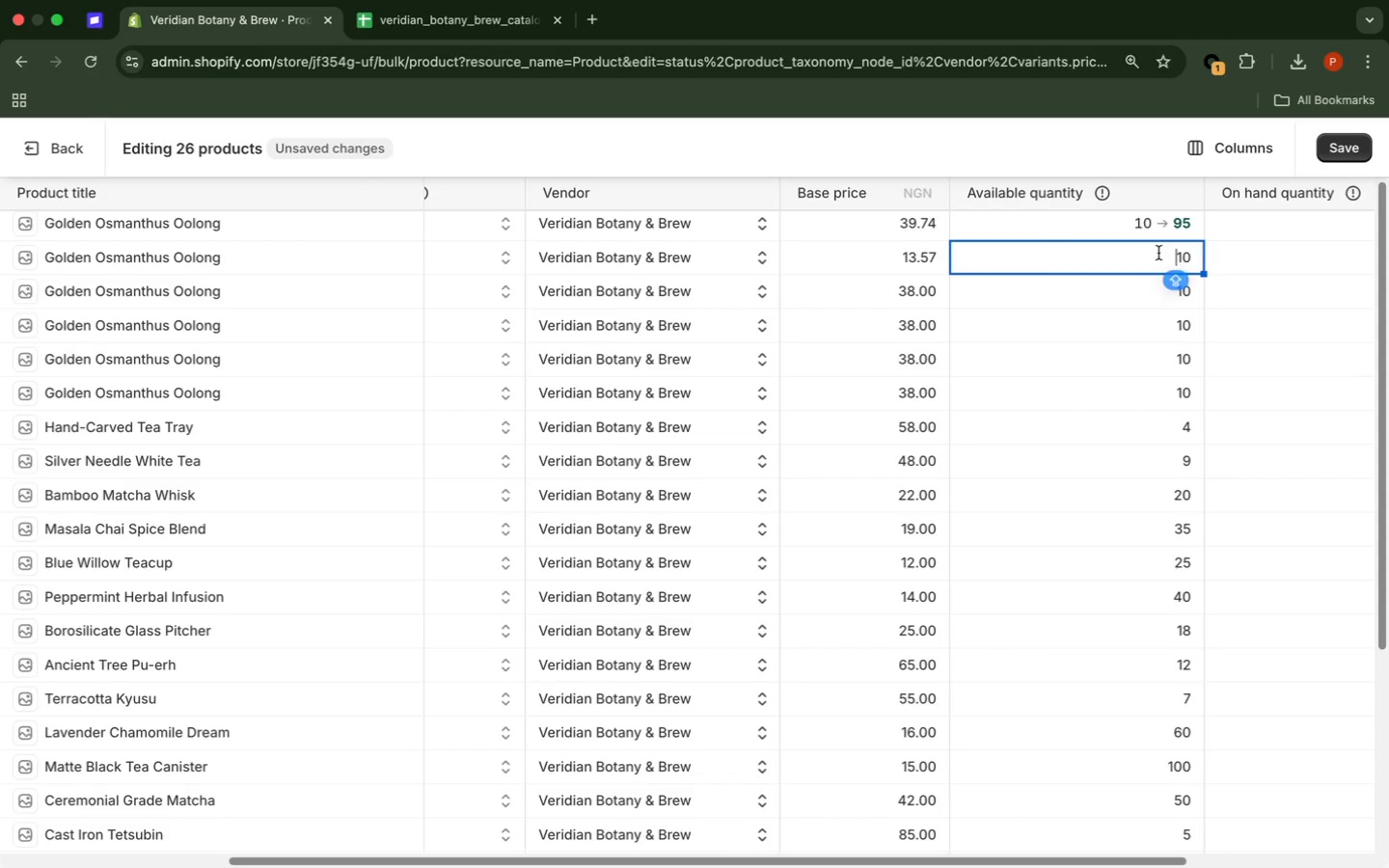 
double_click([1158, 253])
 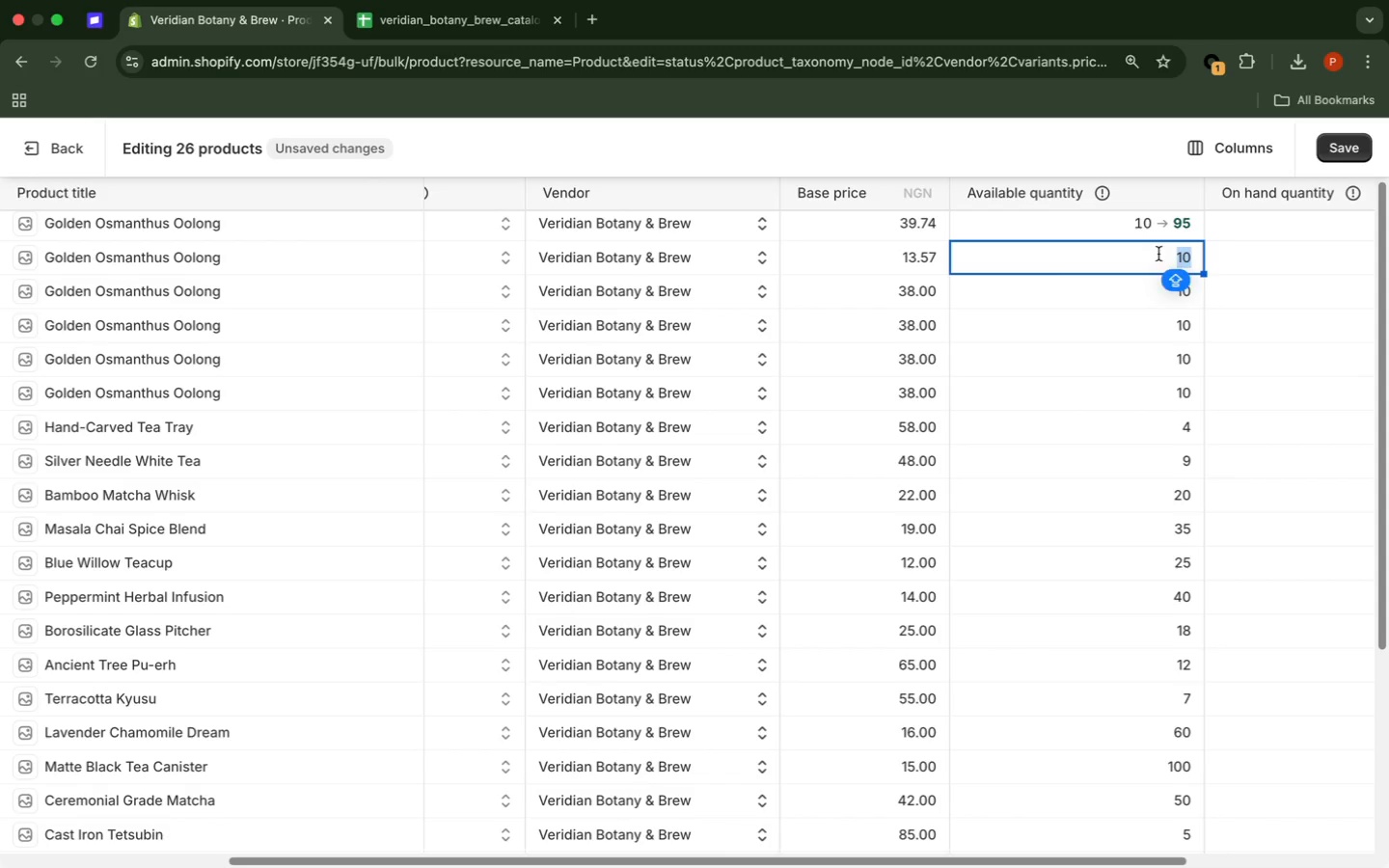 
type(52)
 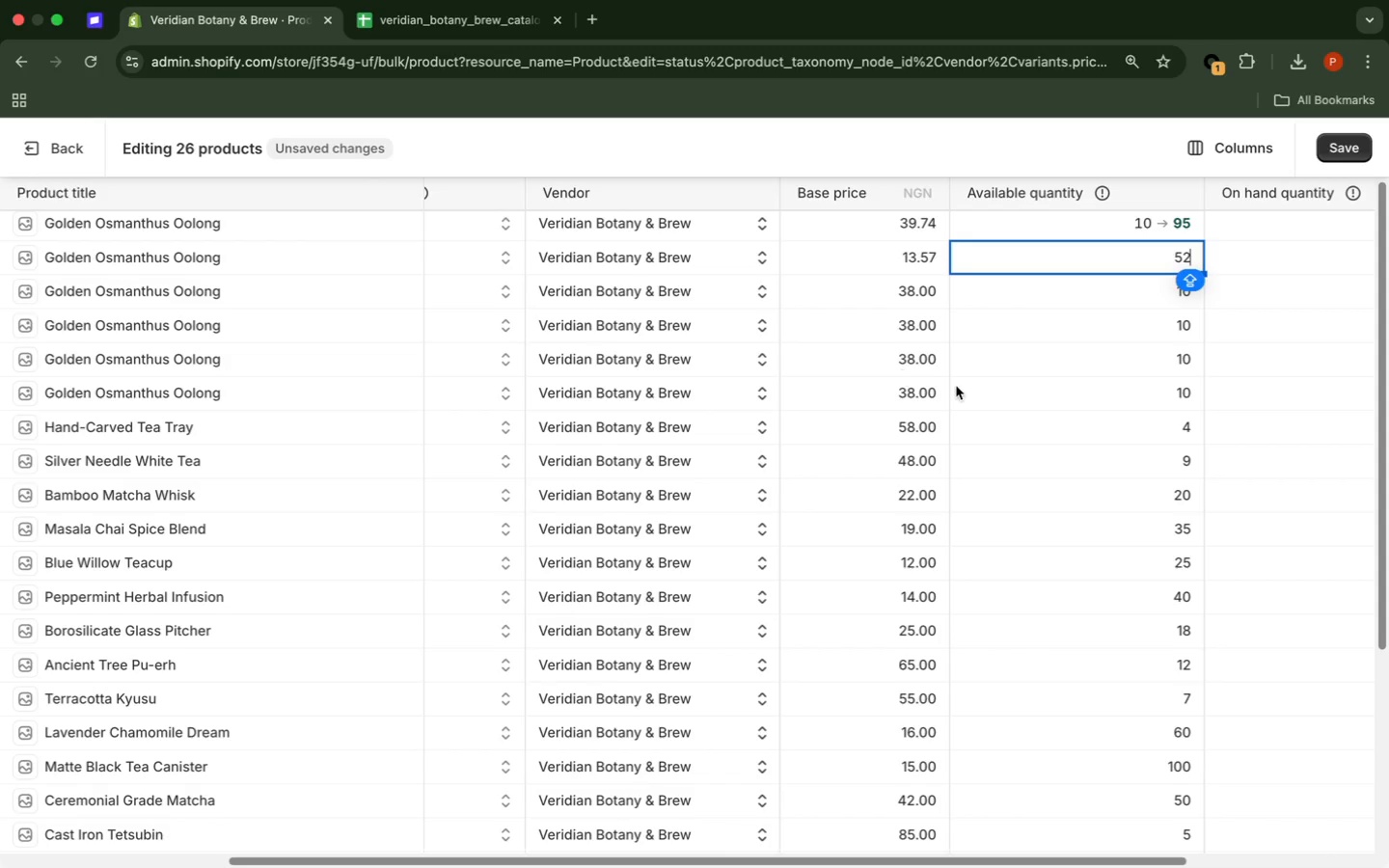 
left_click([916, 286])
 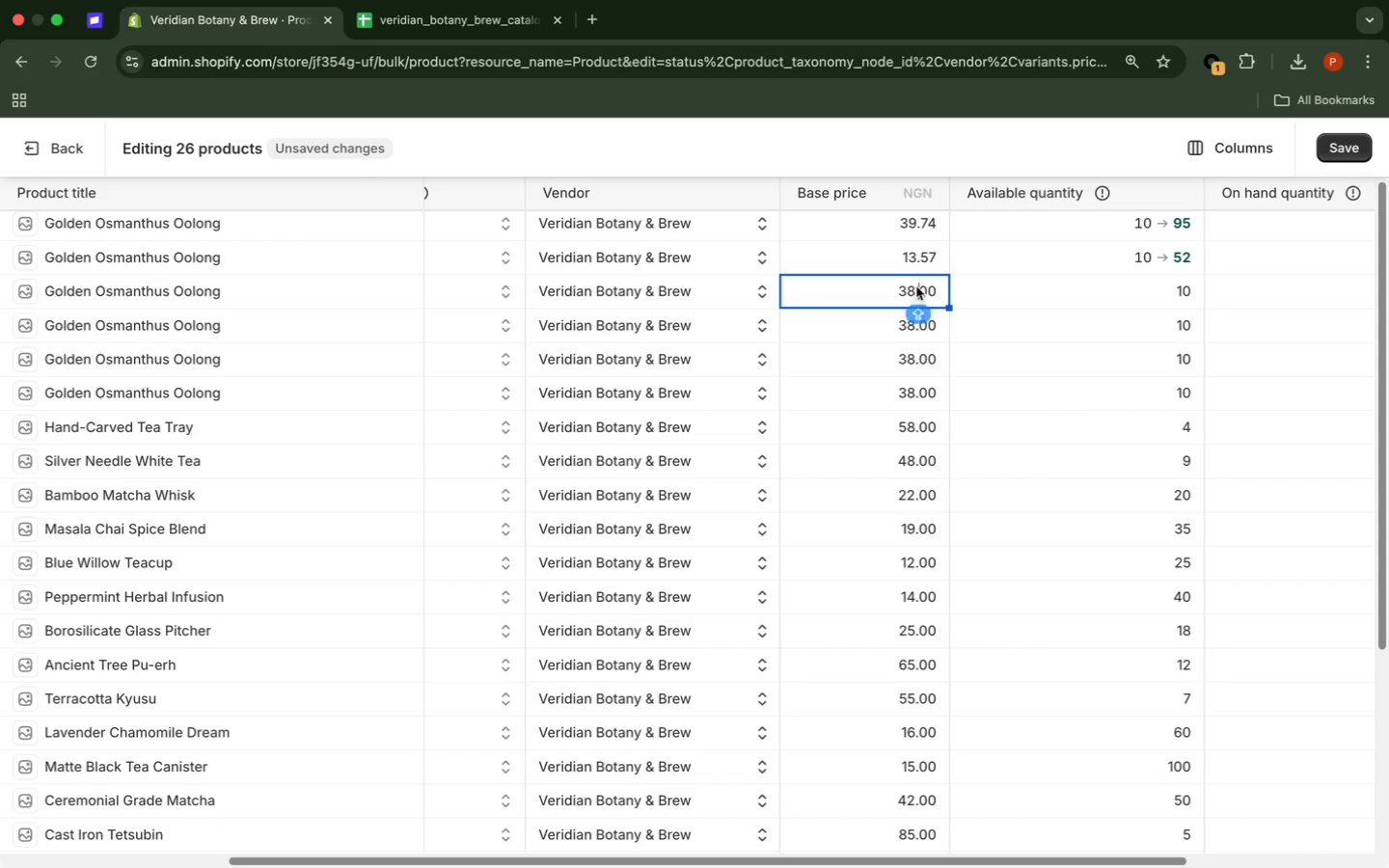 
double_click([916, 286])
 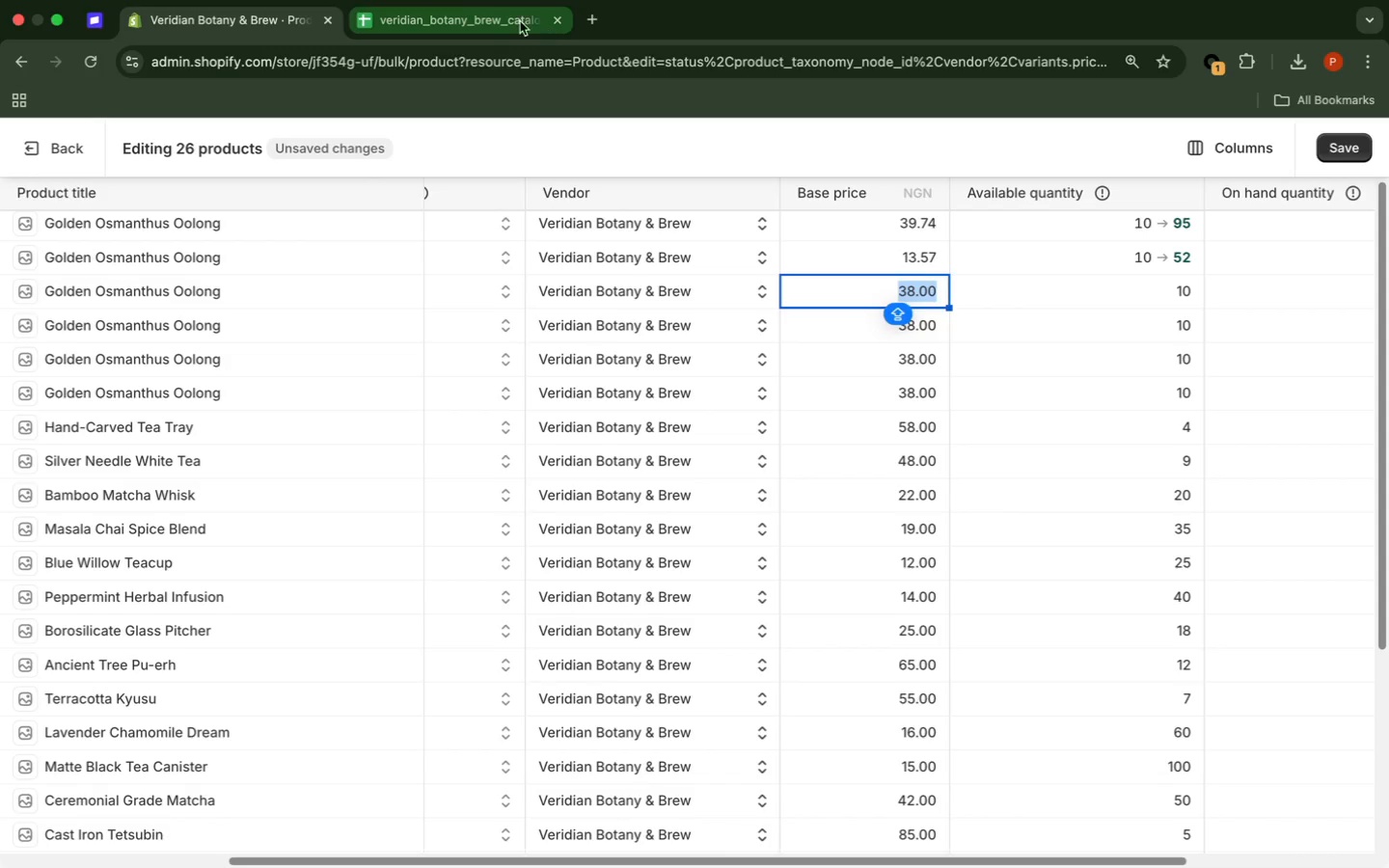 
left_click([488, 13])
 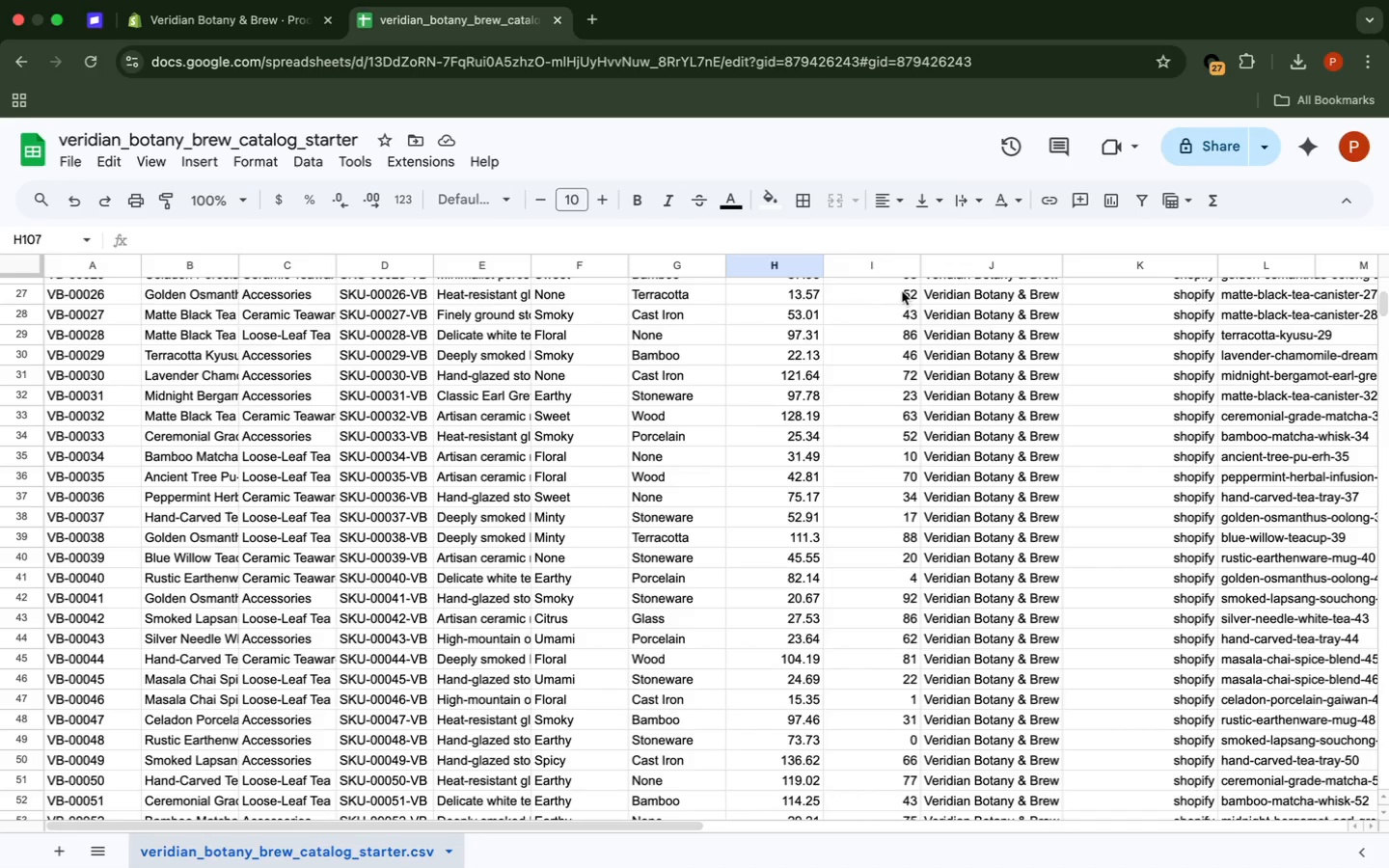 
wait(13.04)
 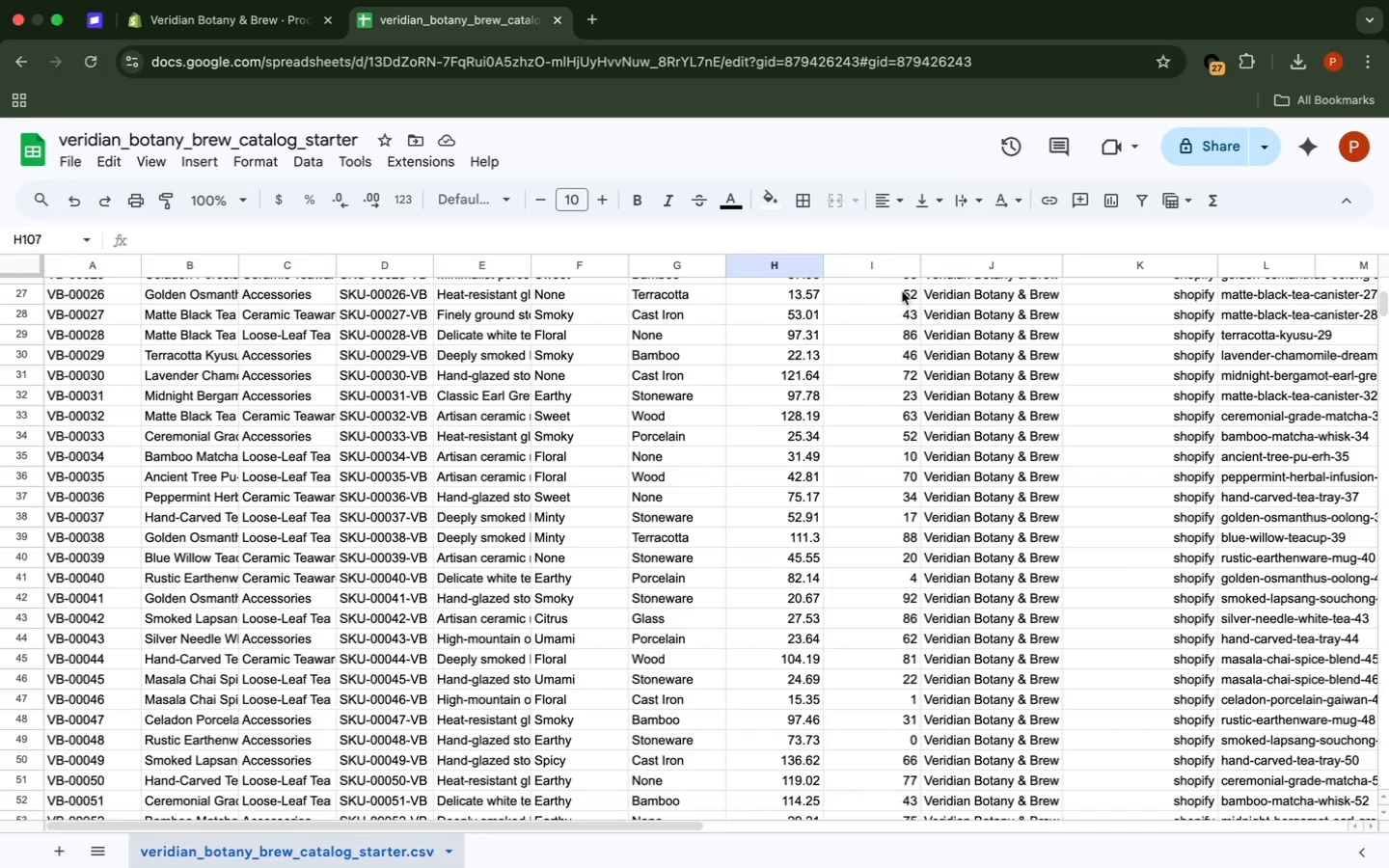 
scroll: coordinate [683, 342], scroll_direction: down, amount: 1.0
 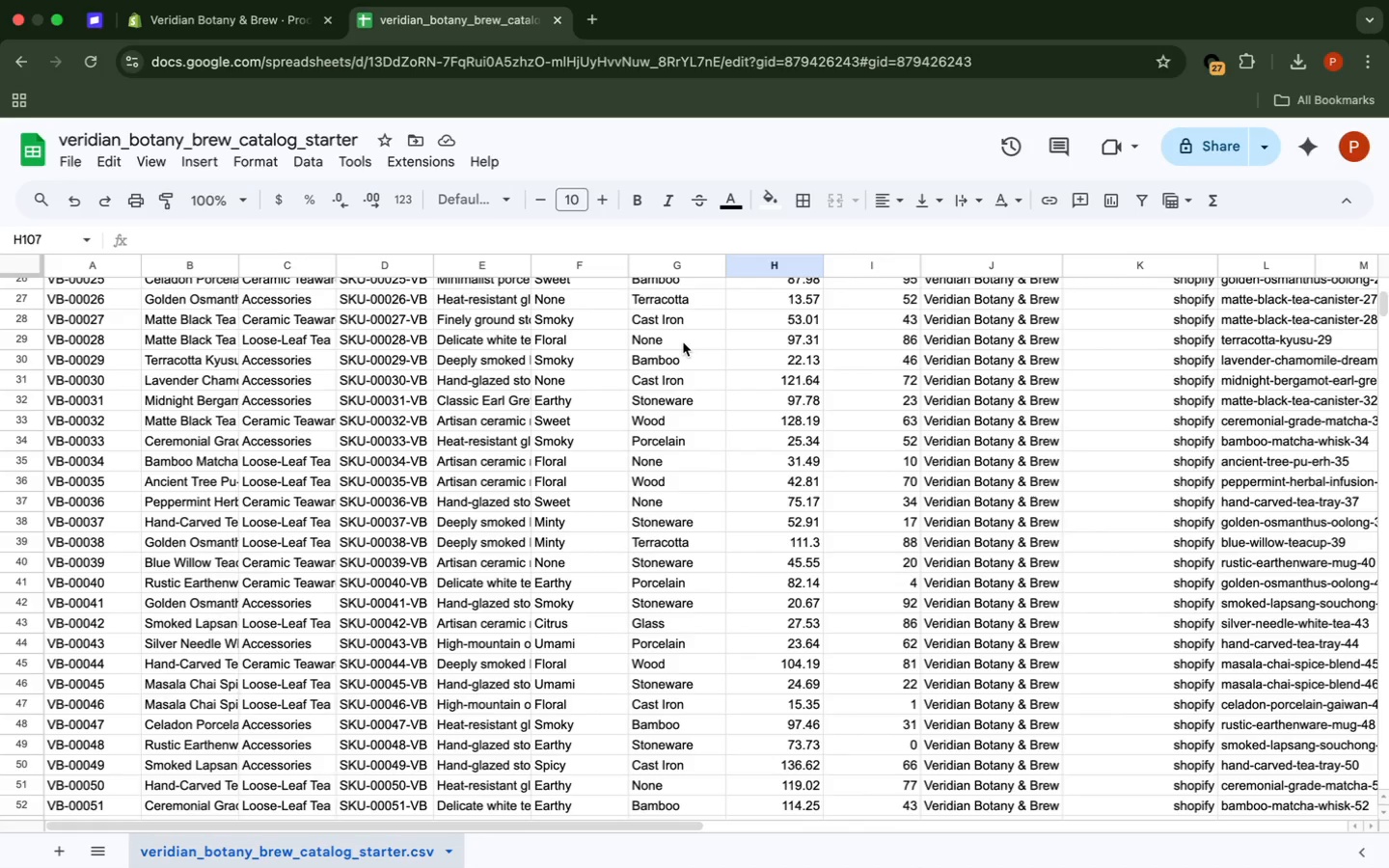 
scroll: coordinate [683, 342], scroll_direction: up, amount: 2.0
 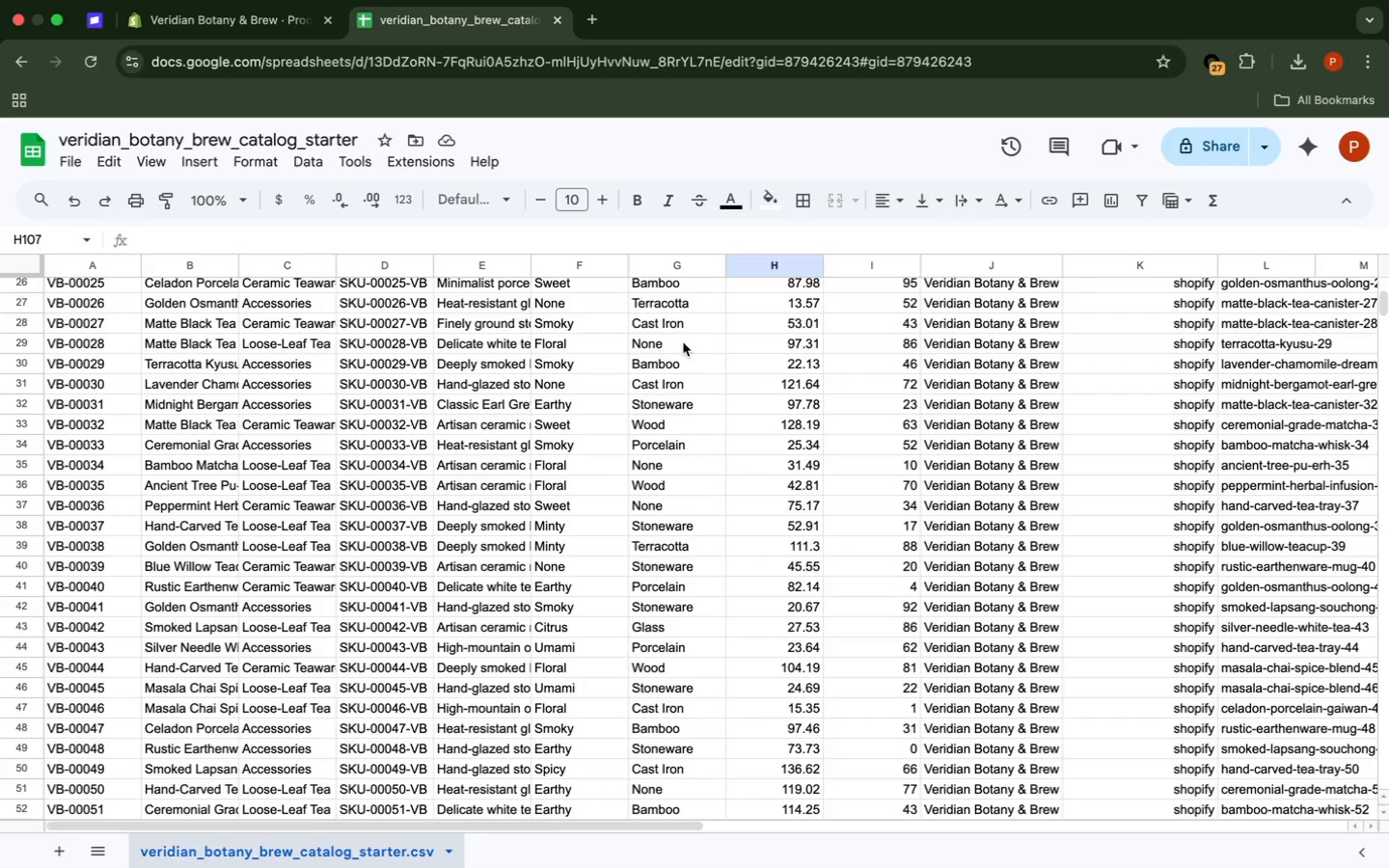 
scroll: coordinate [683, 342], scroll_direction: down, amount: 9.0
 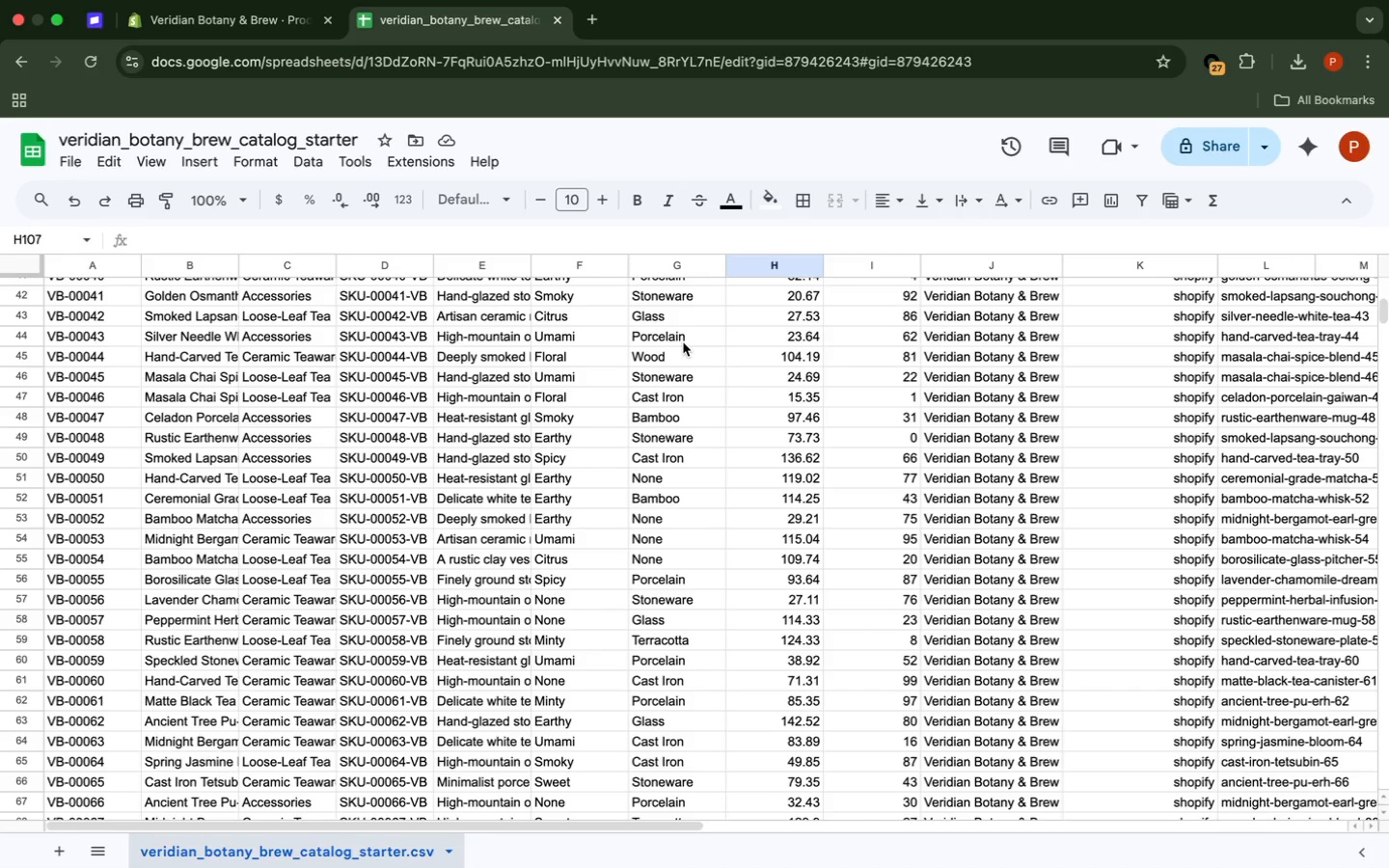 
wait(8.07)
 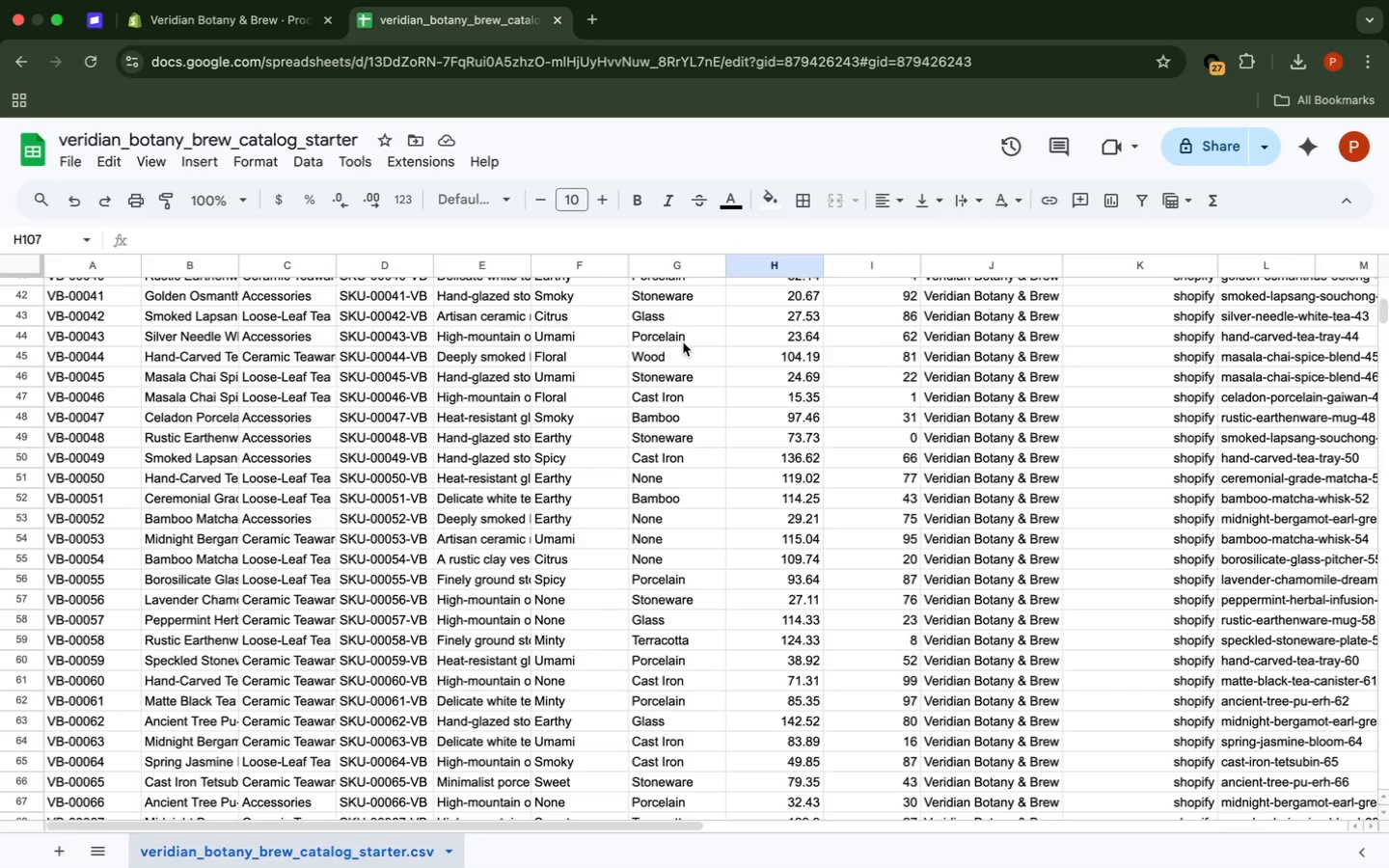 
type(20.67)
 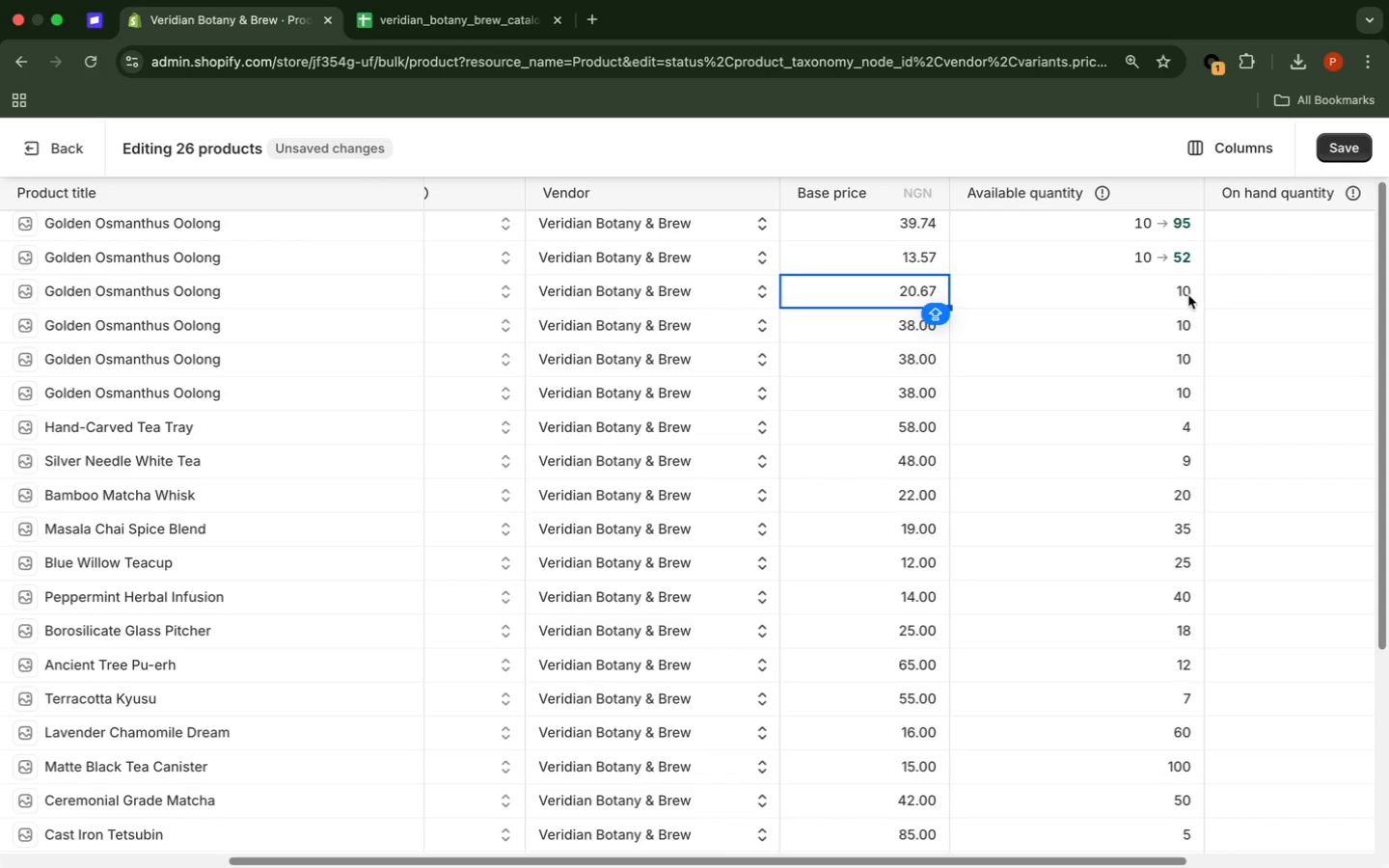 
double_click([1189, 295])
 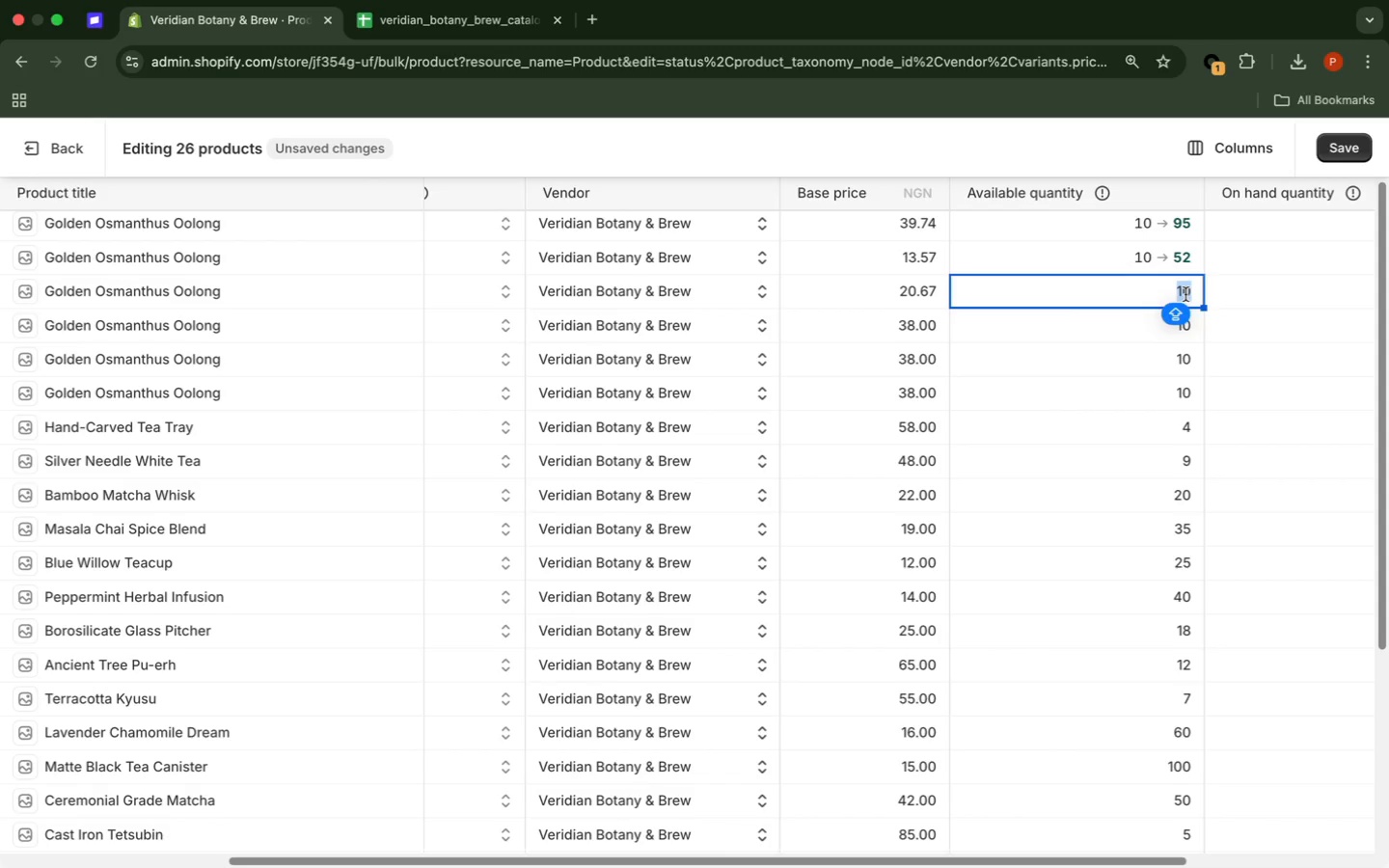 
type(92)
 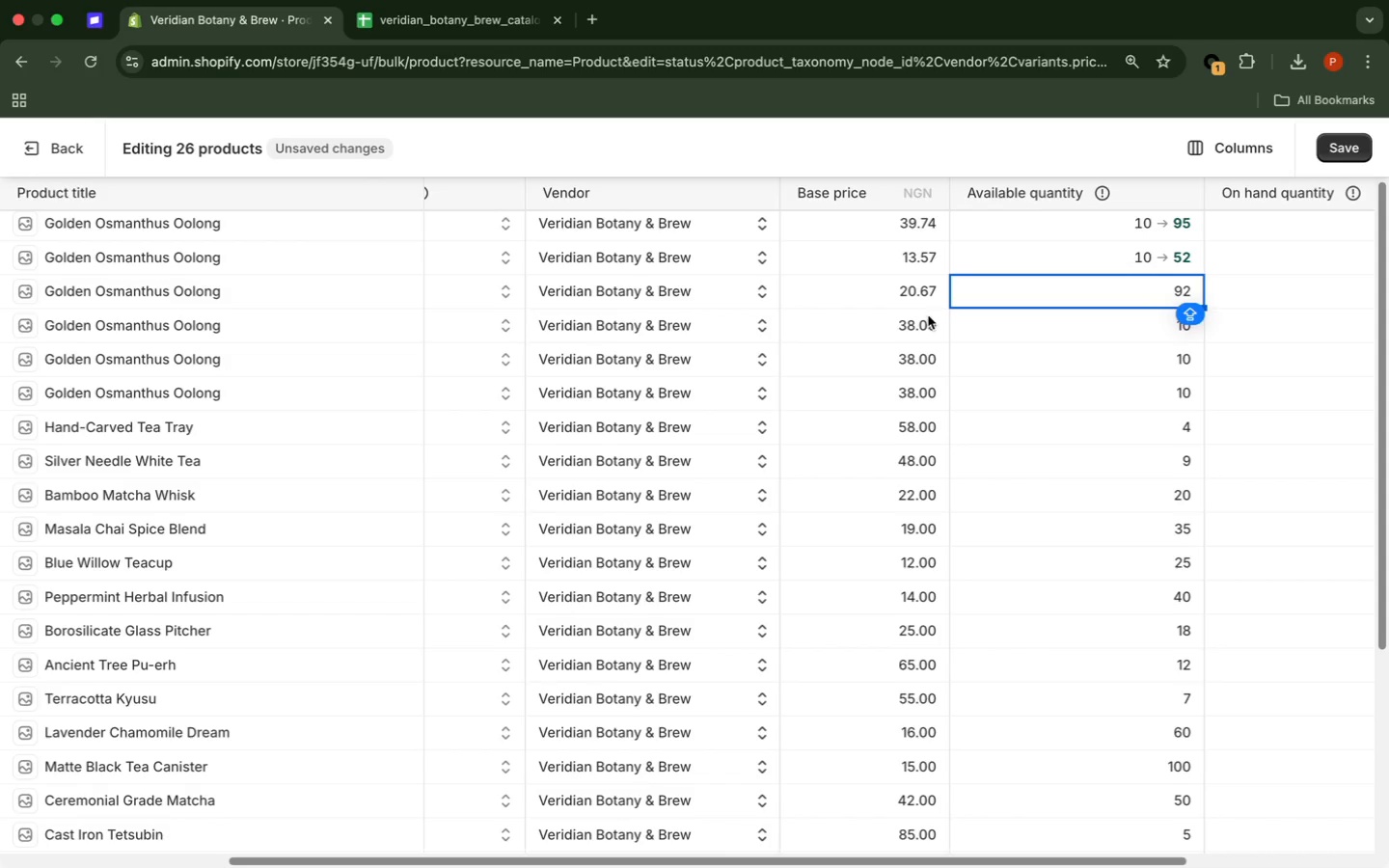 
wait(5.38)
 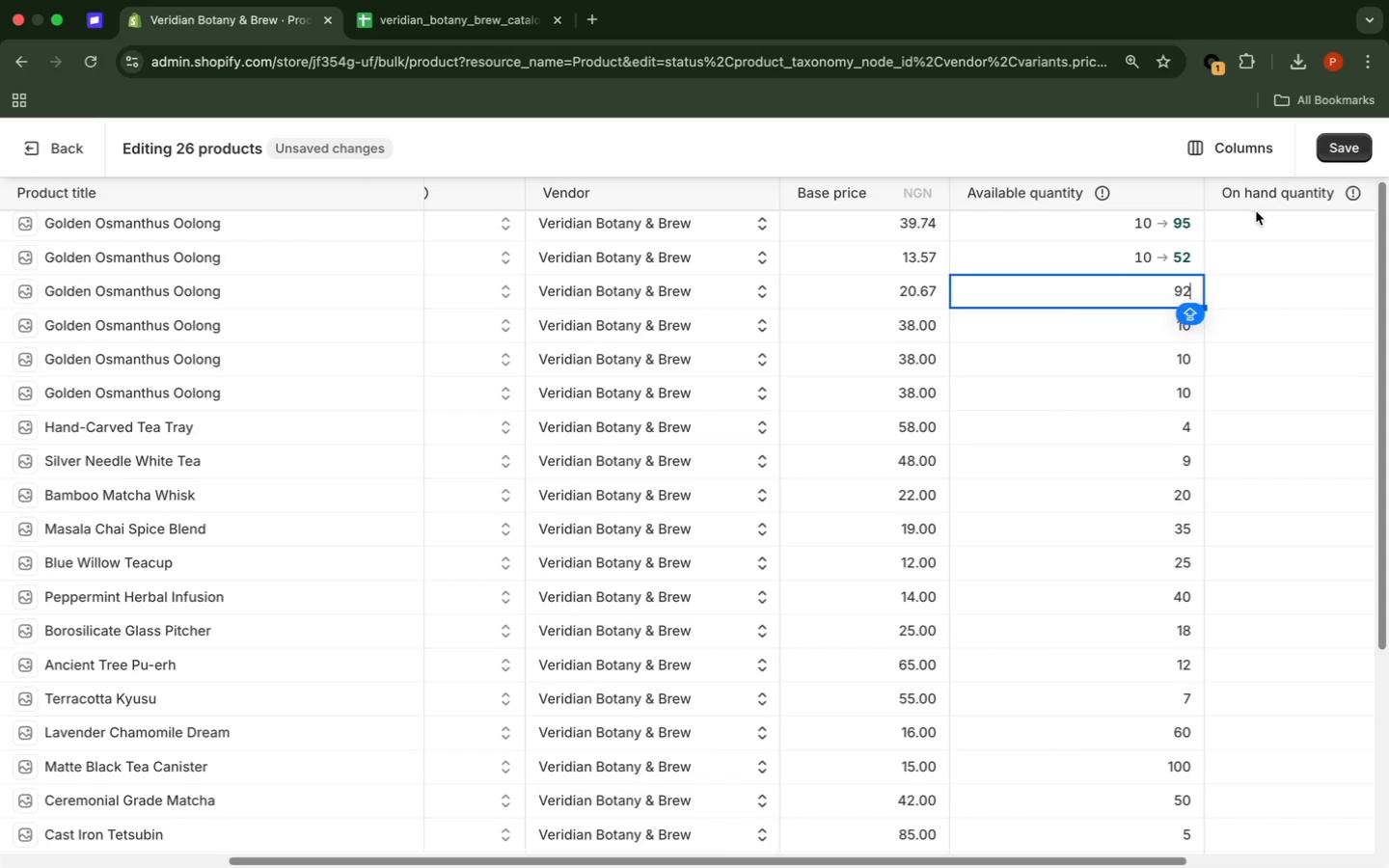 
left_click([924, 319])
 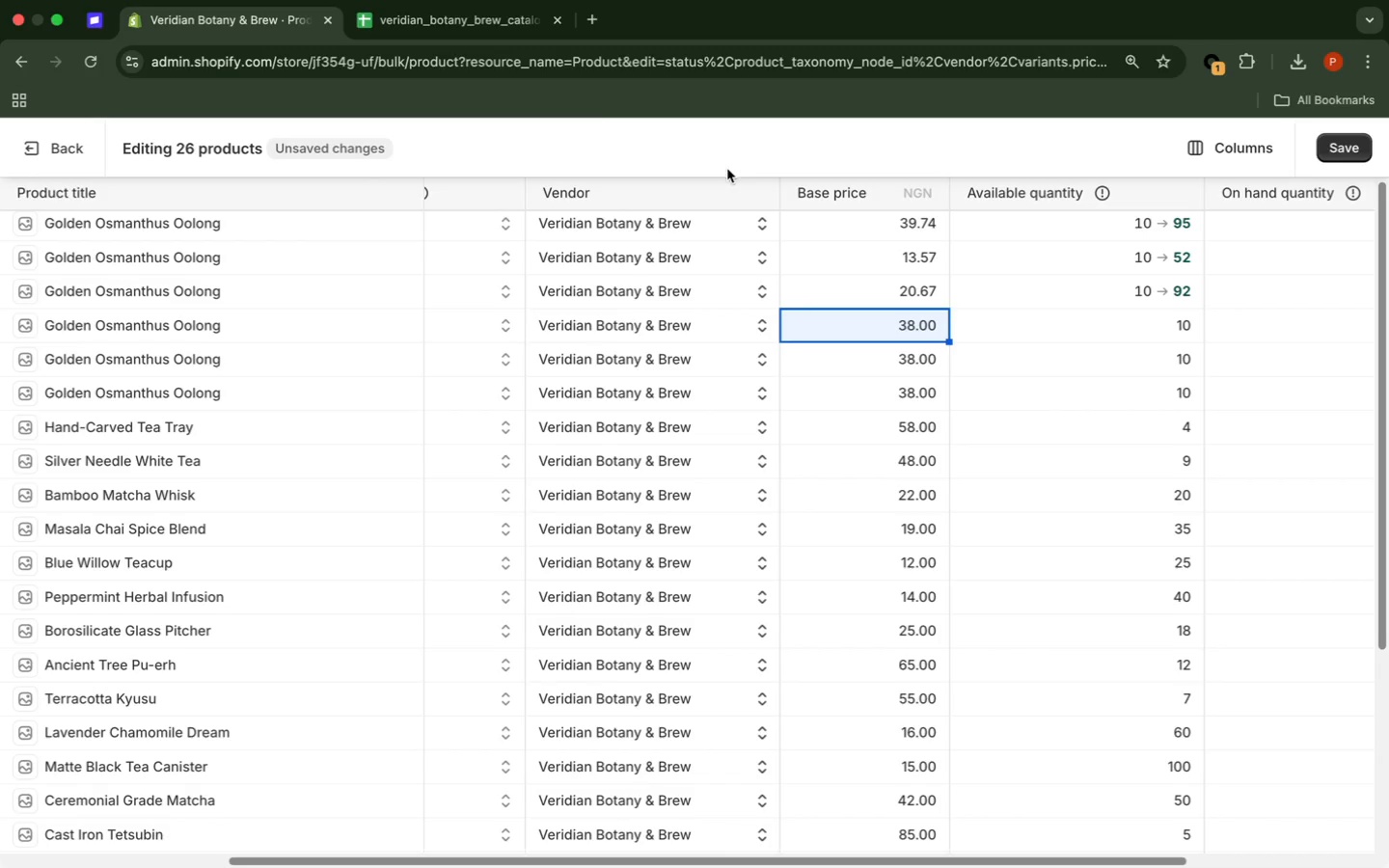 
mouse_move([487, 22])
 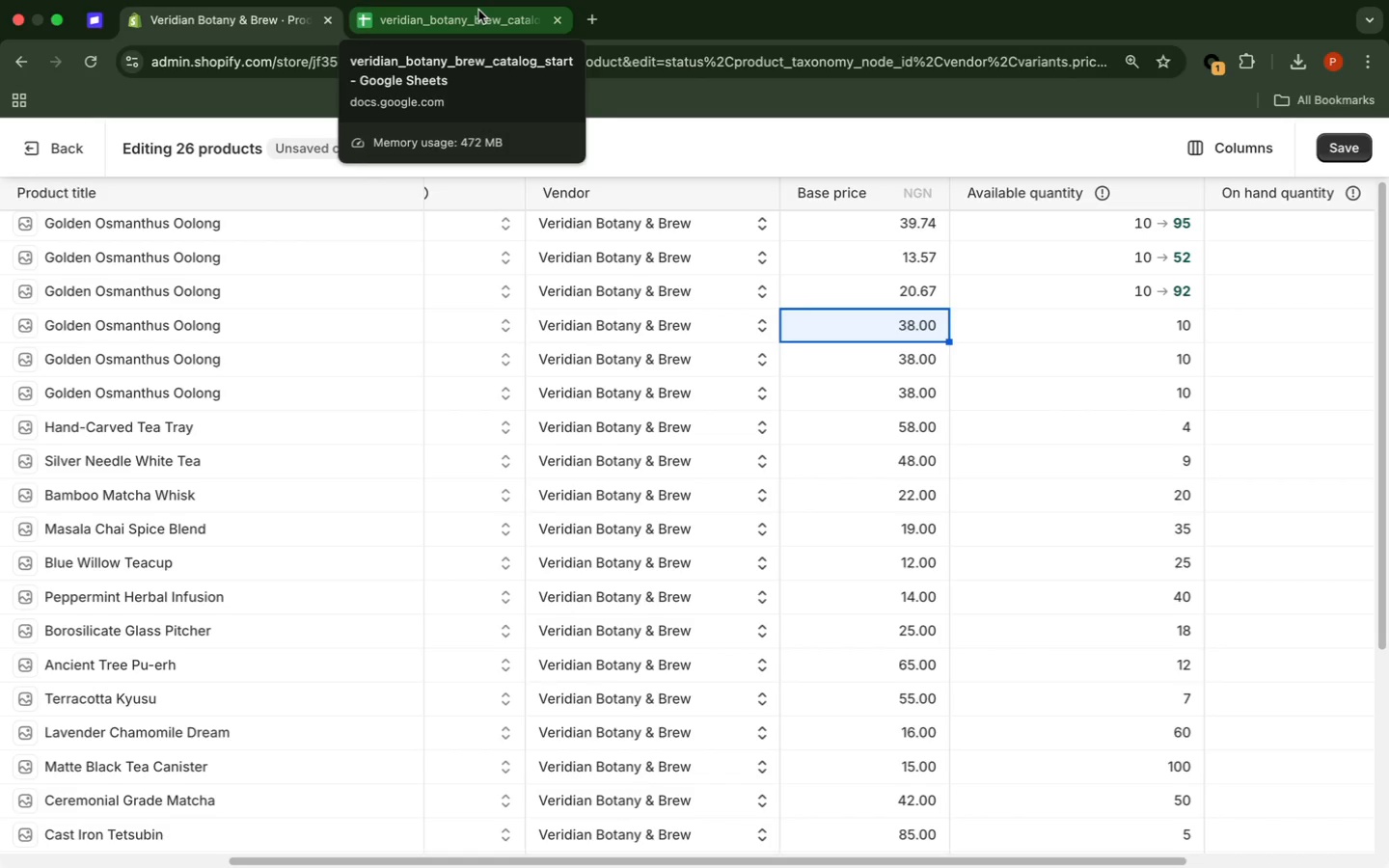 
left_click([478, 10])
 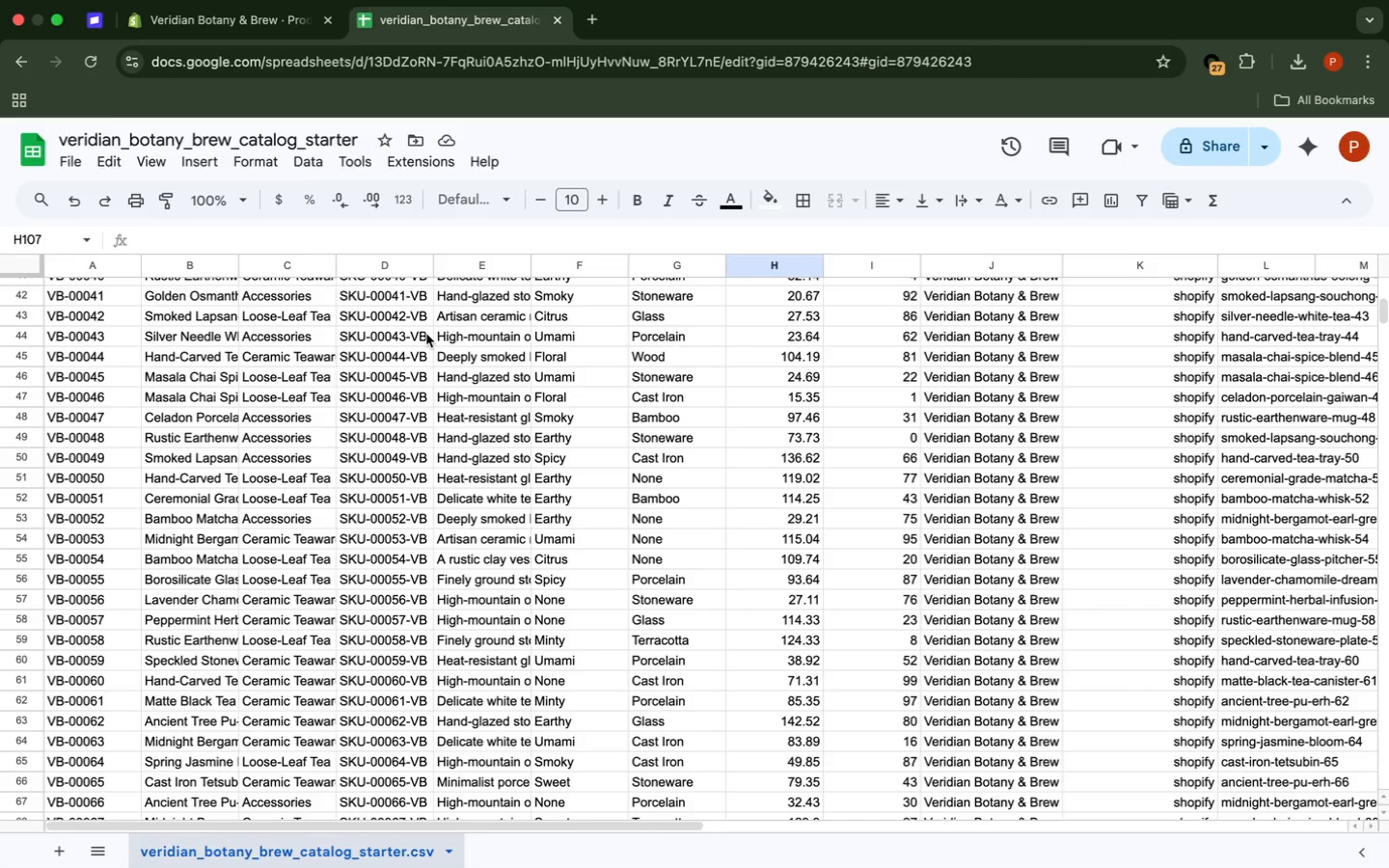 
wait(5.84)
 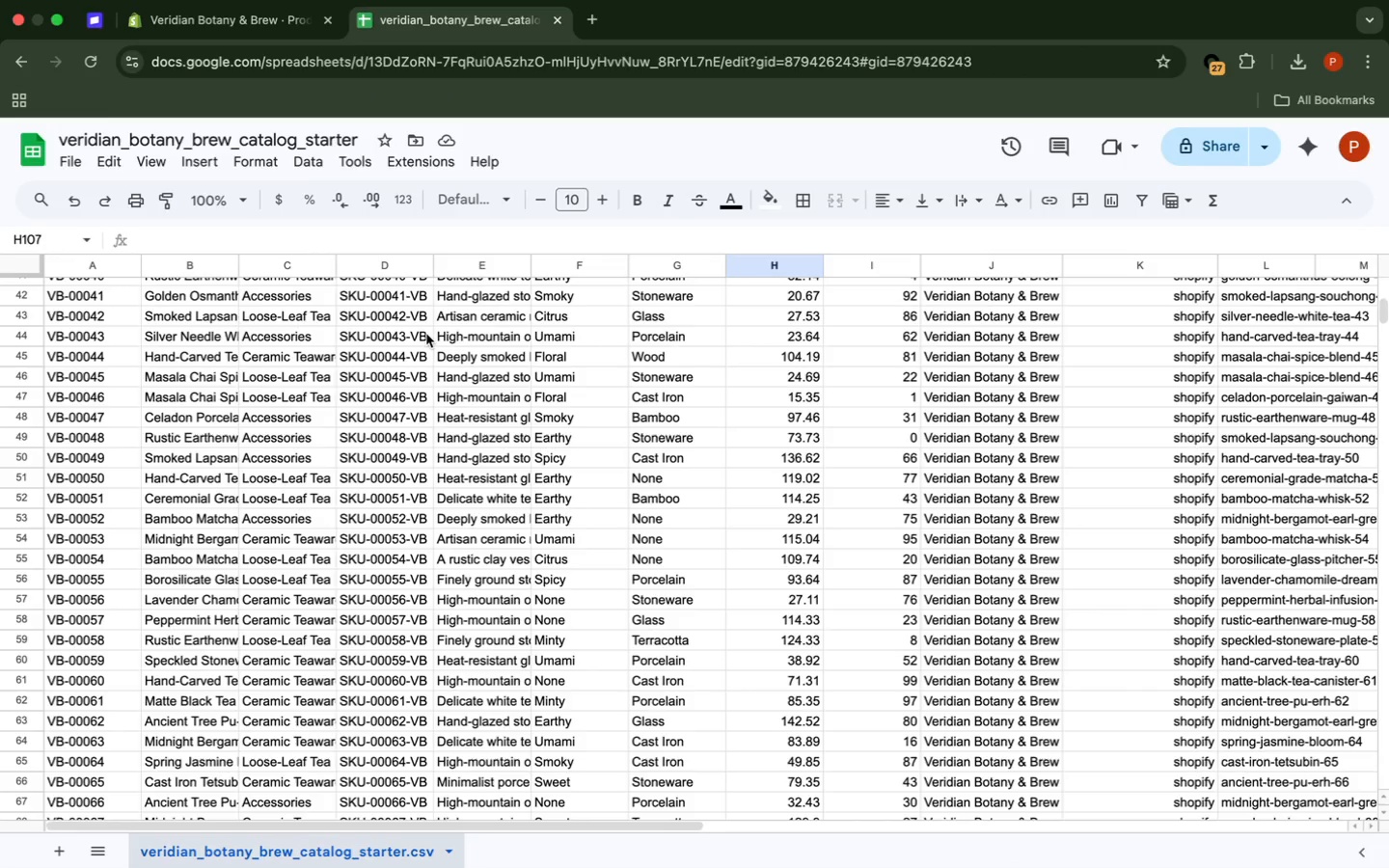 
scroll: coordinate [426, 334], scroll_direction: down, amount: 15.0
 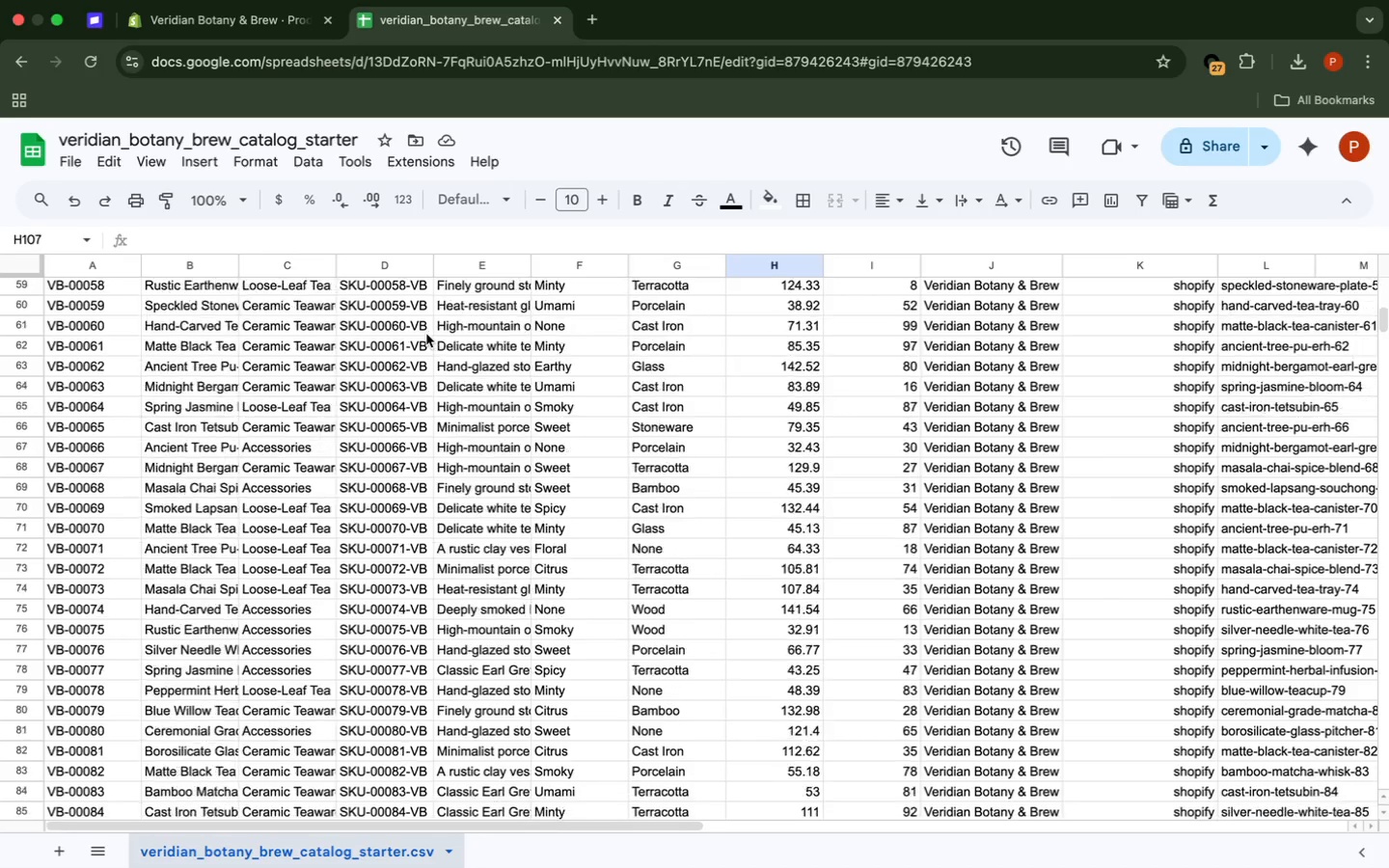 
scroll: coordinate [426, 334], scroll_direction: down, amount: 18.0
 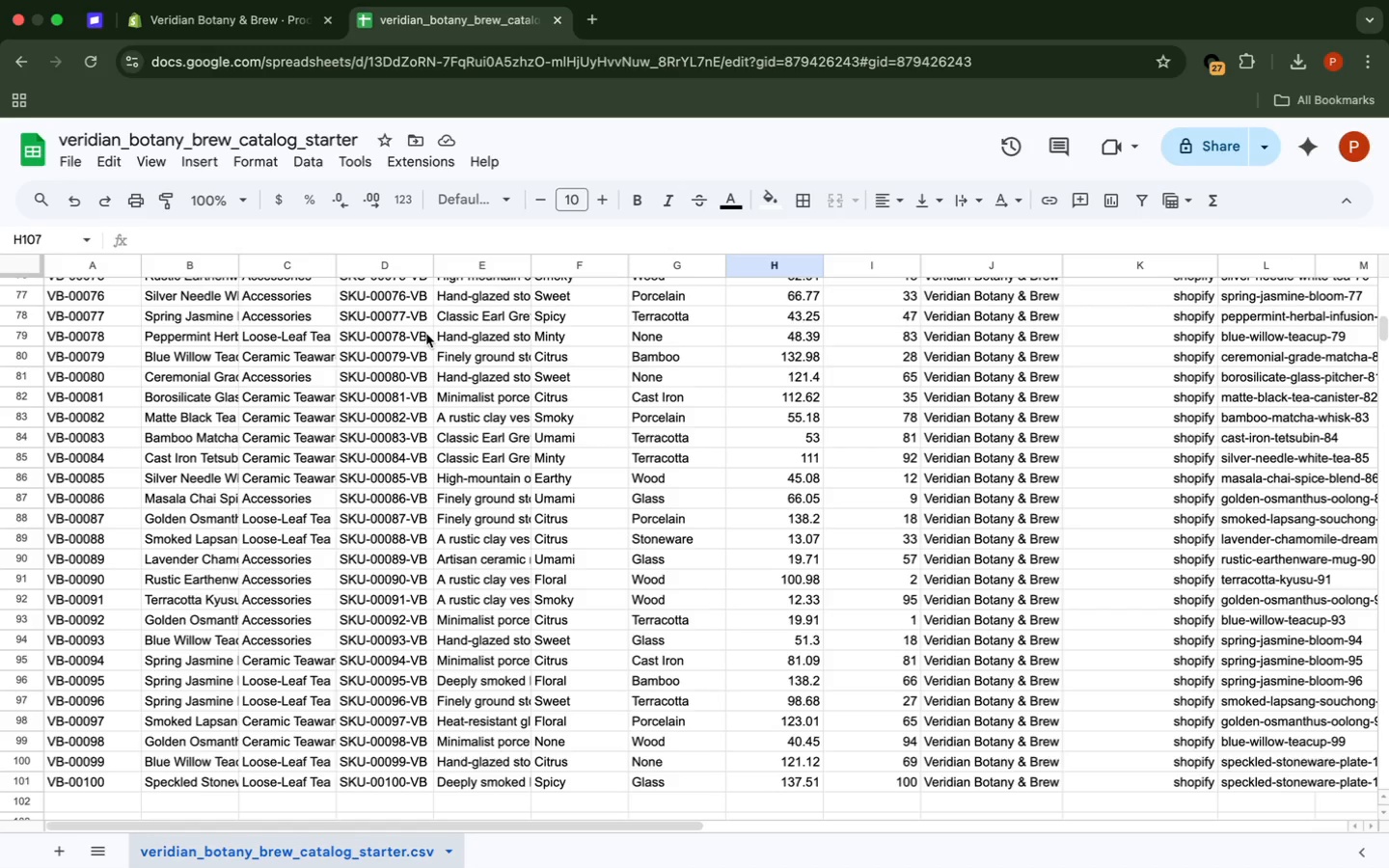 
scroll: coordinate [426, 334], scroll_direction: down, amount: 16.0
 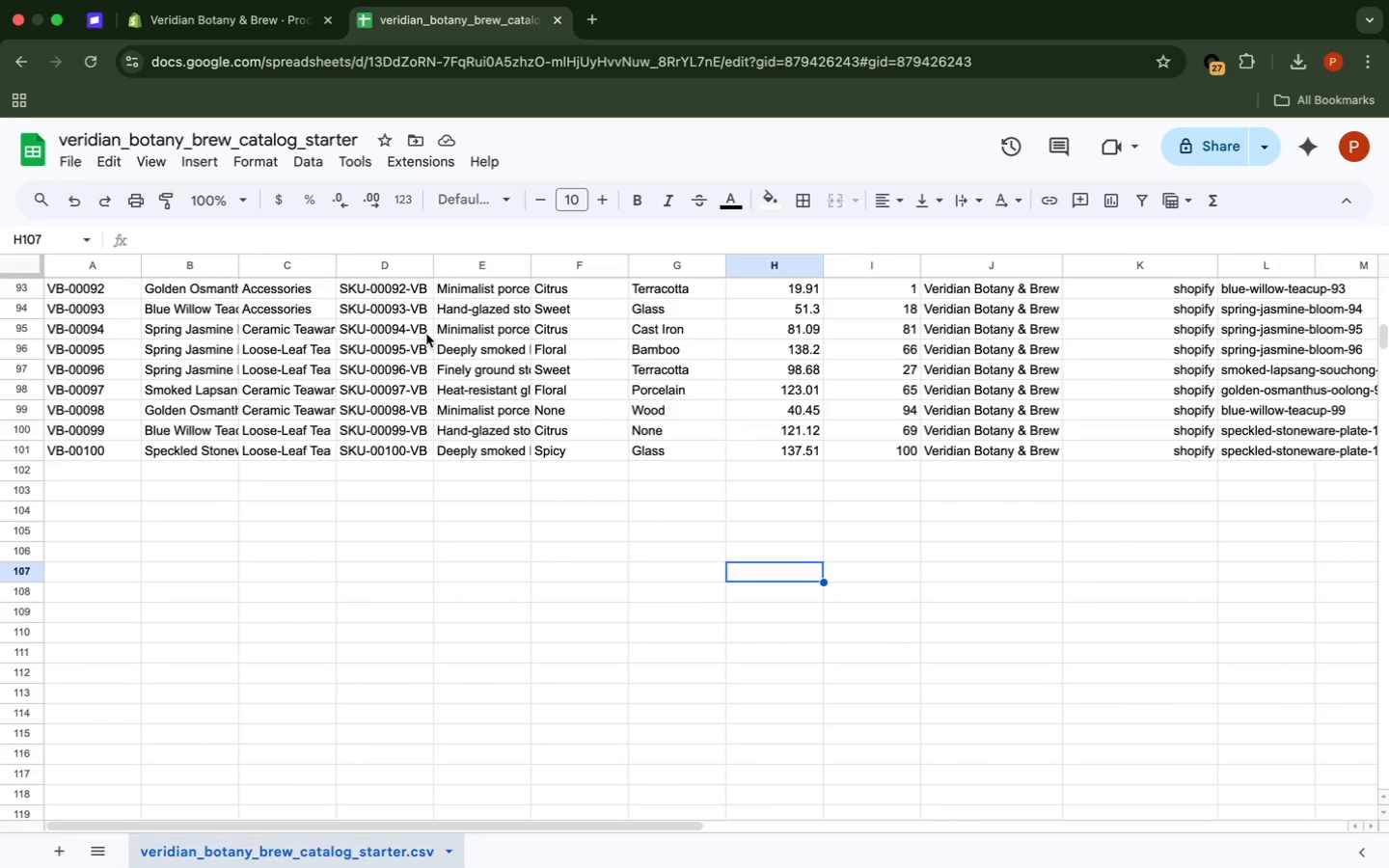 
scroll: coordinate [426, 334], scroll_direction: up, amount: 9.0
 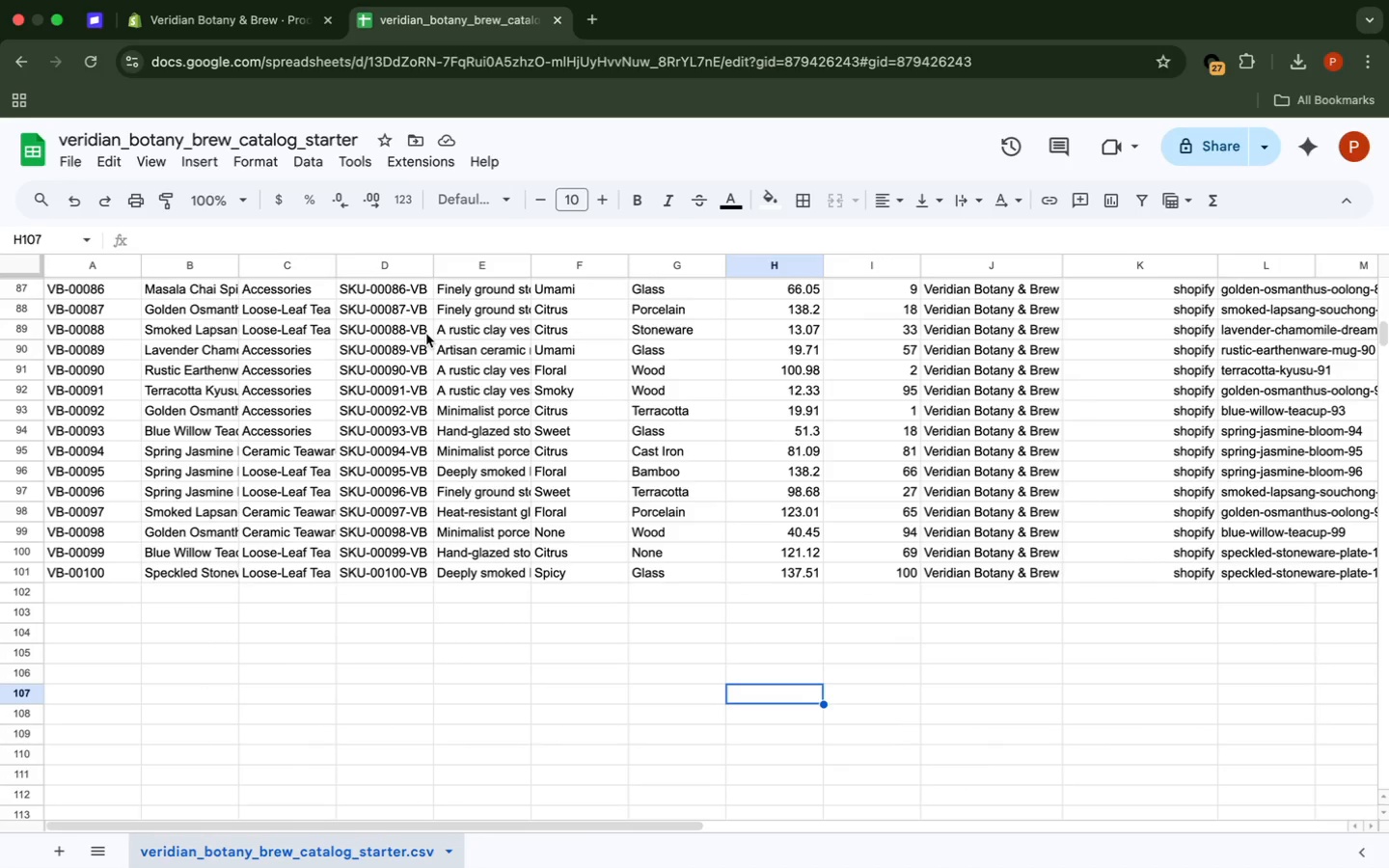 
scroll: coordinate [426, 334], scroll_direction: down, amount: 3.0
 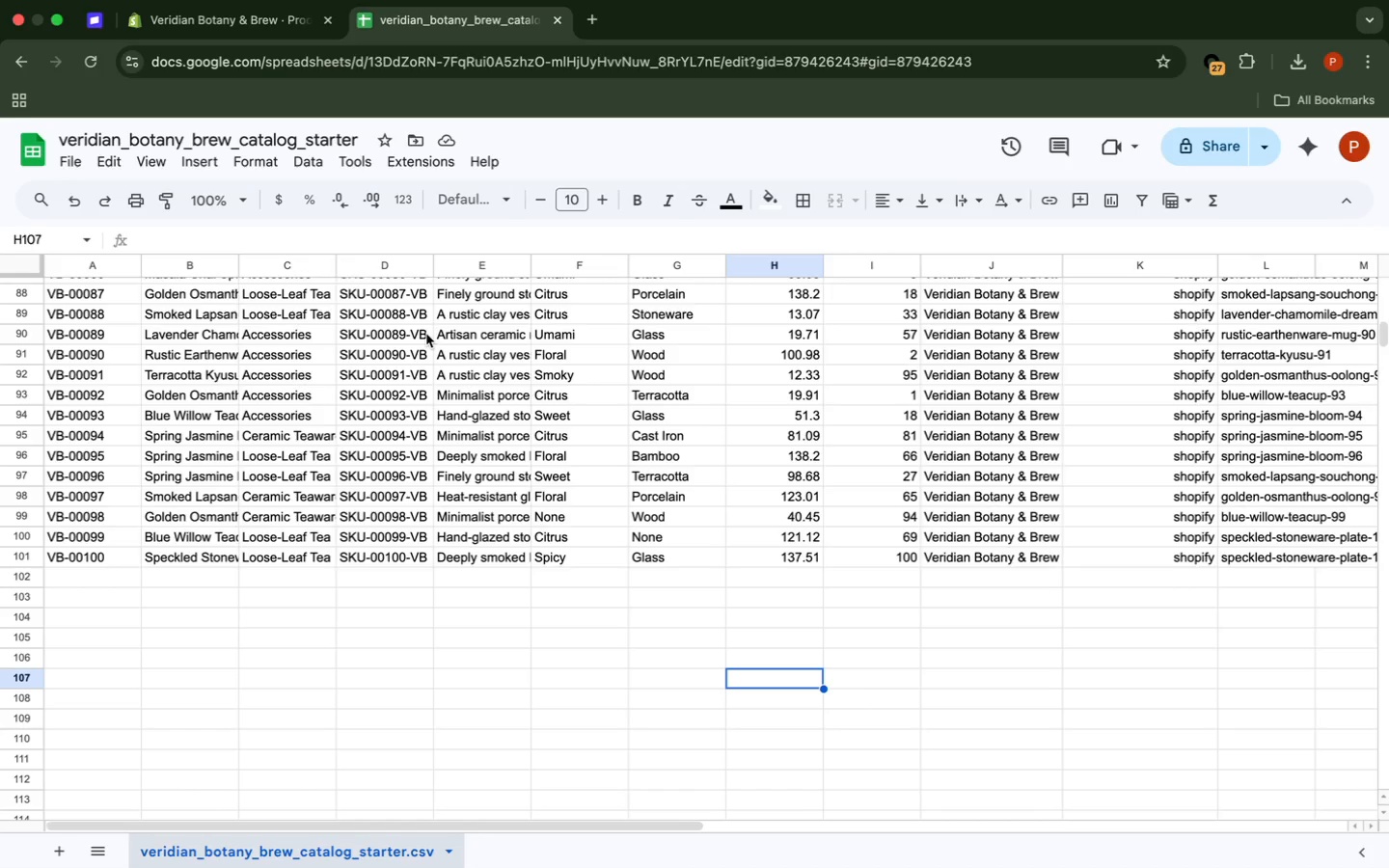 
wait(8.77)
 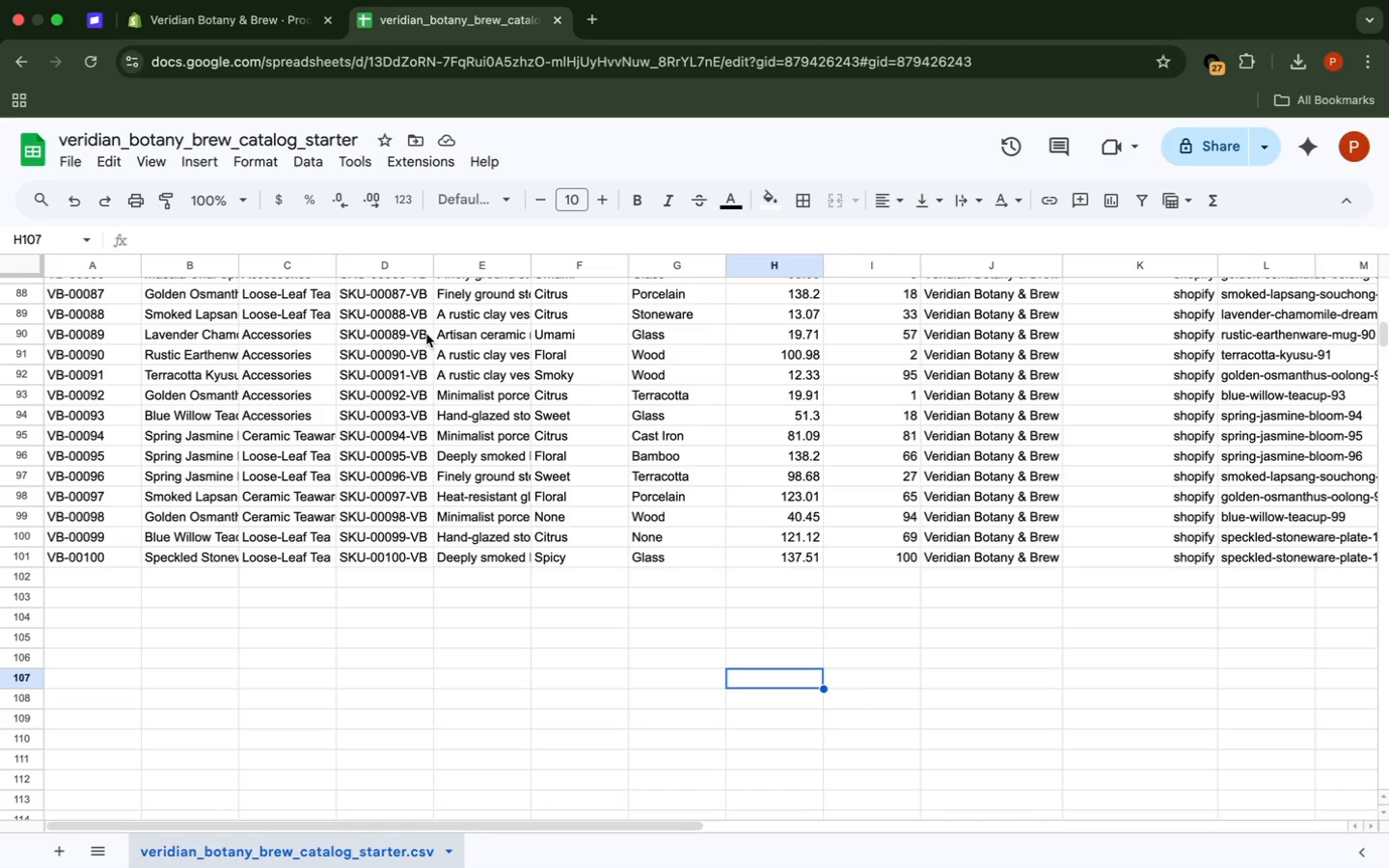 
left_click([241, 38])
 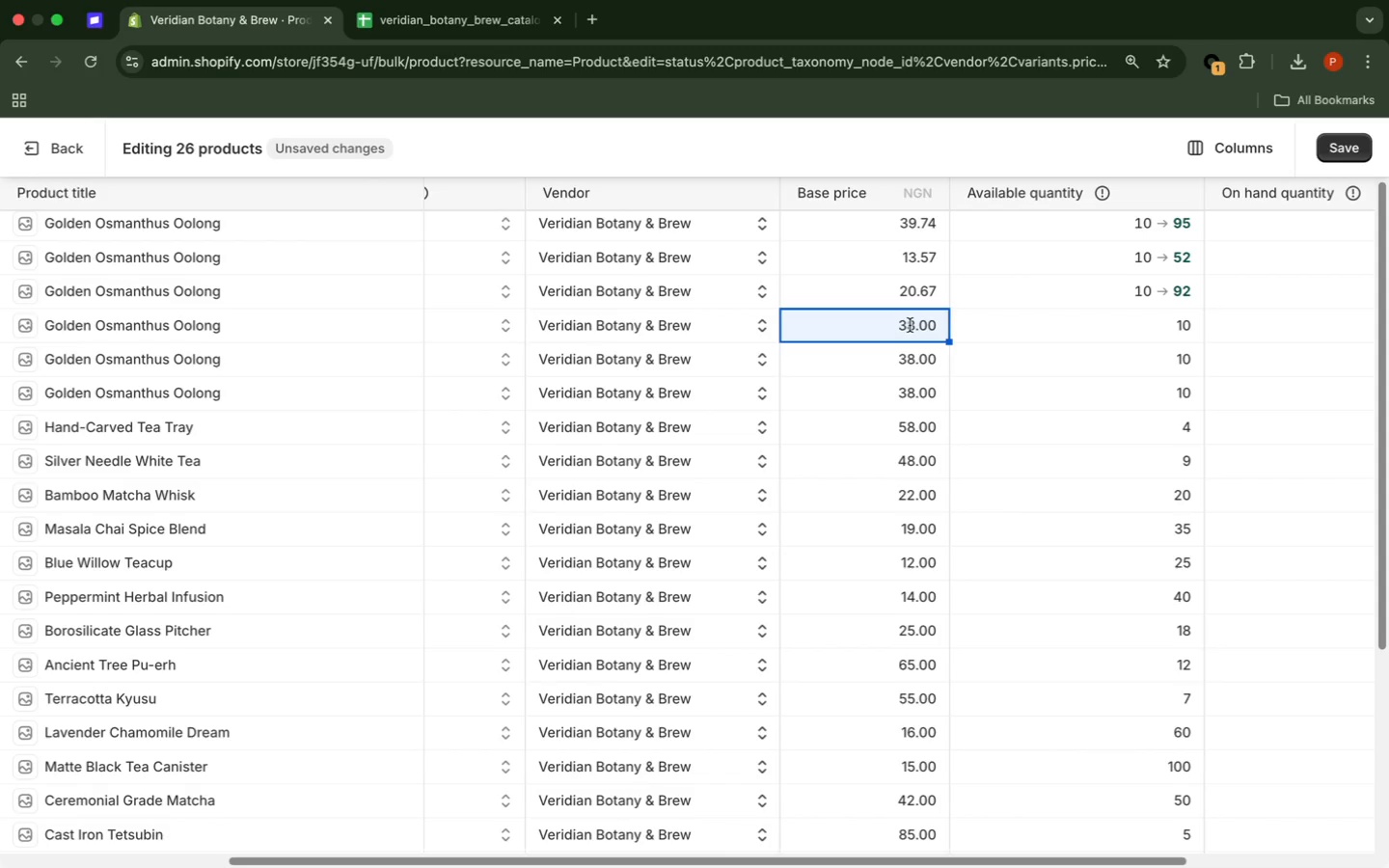 
double_click([910, 325])
 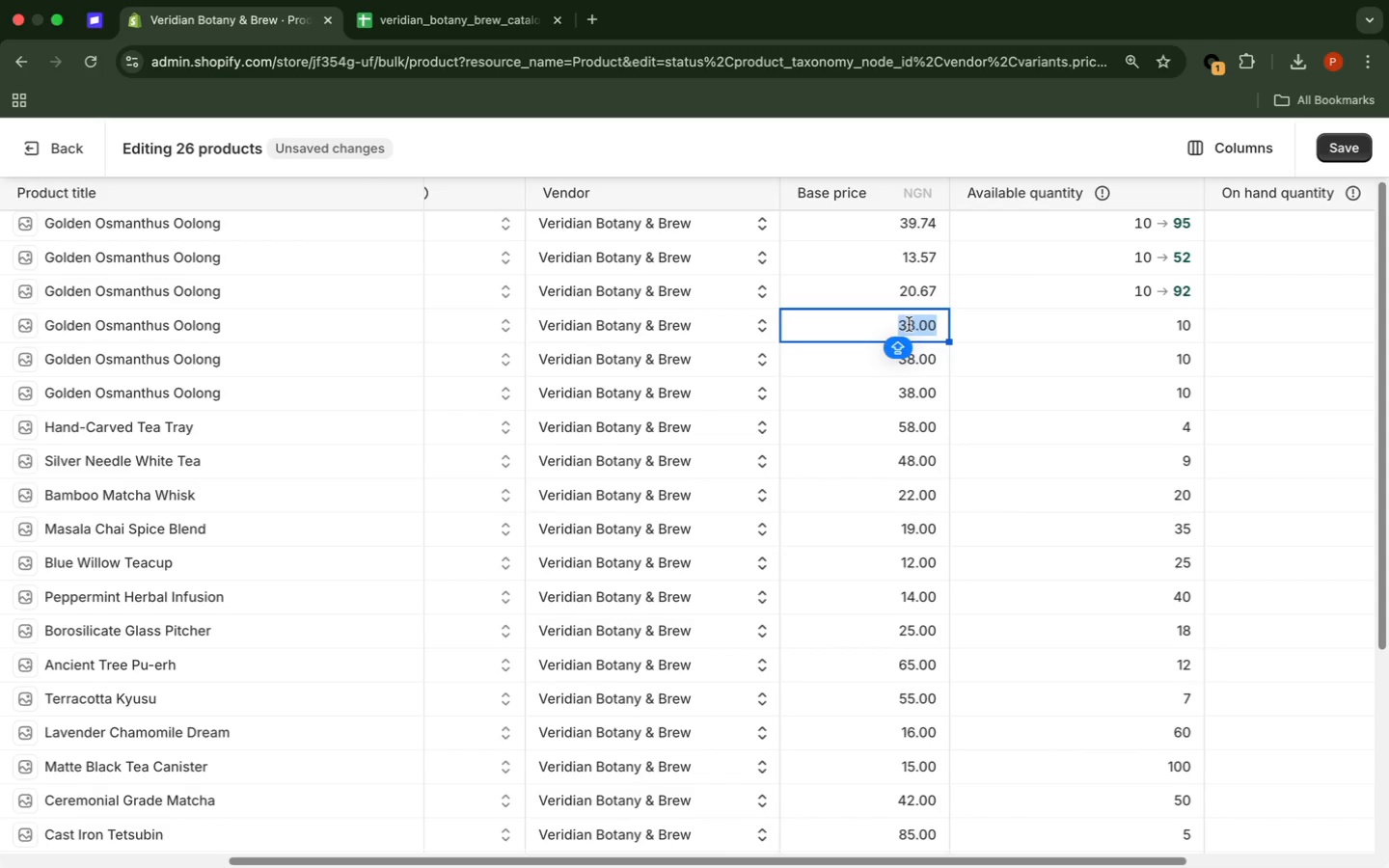 
type(138.2)
 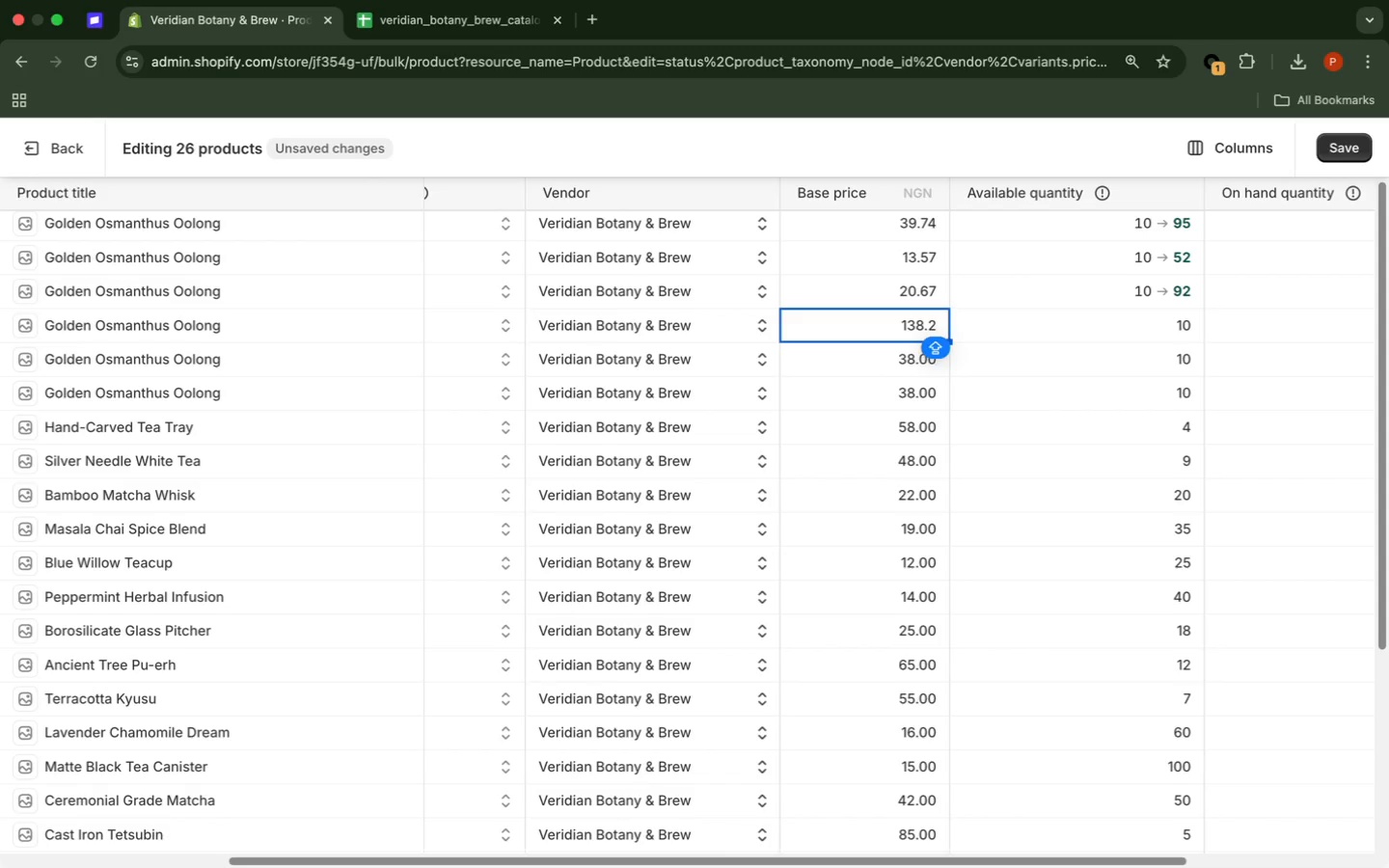 
key(ArrowRight)
 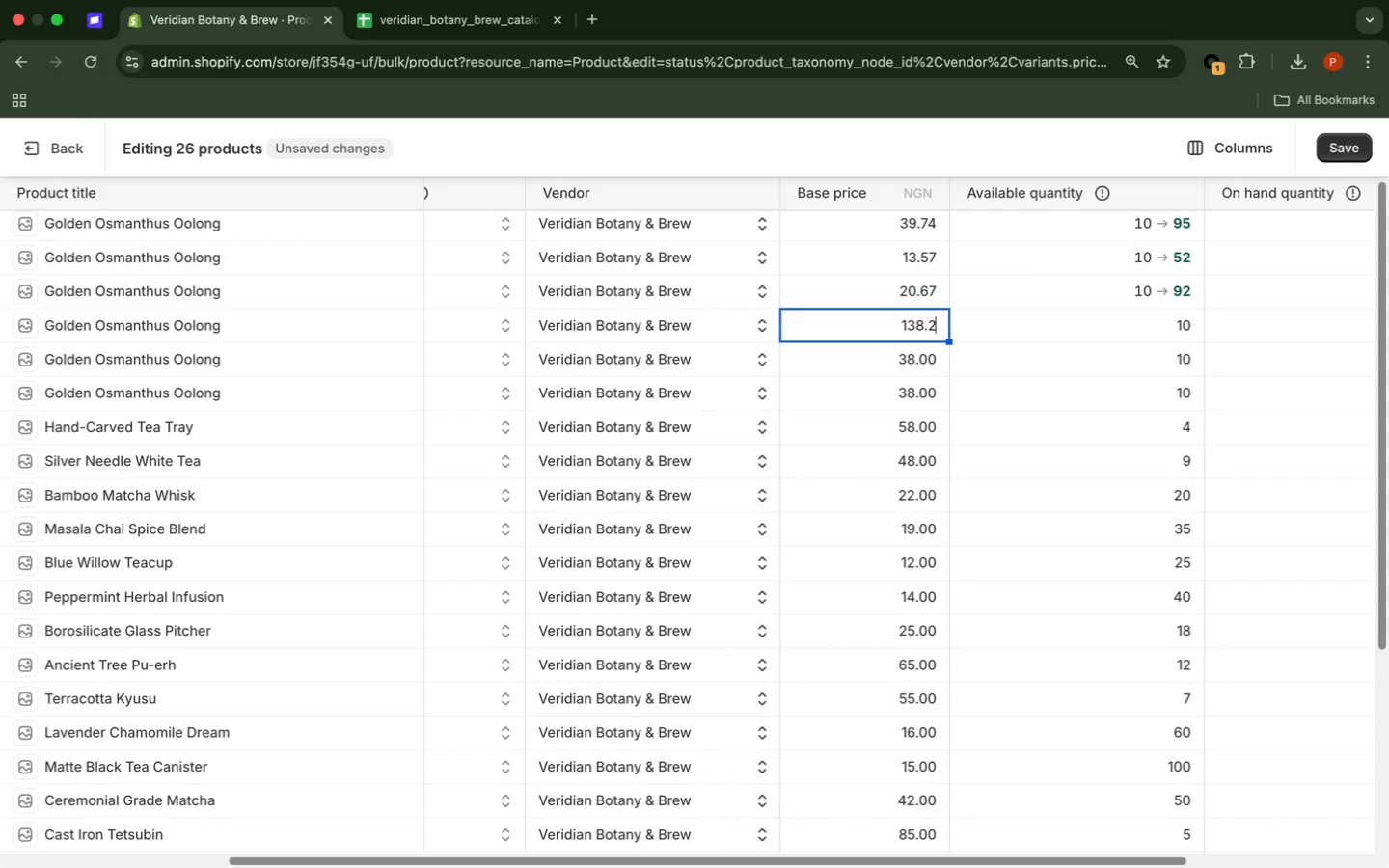 
key(ArrowRight)
 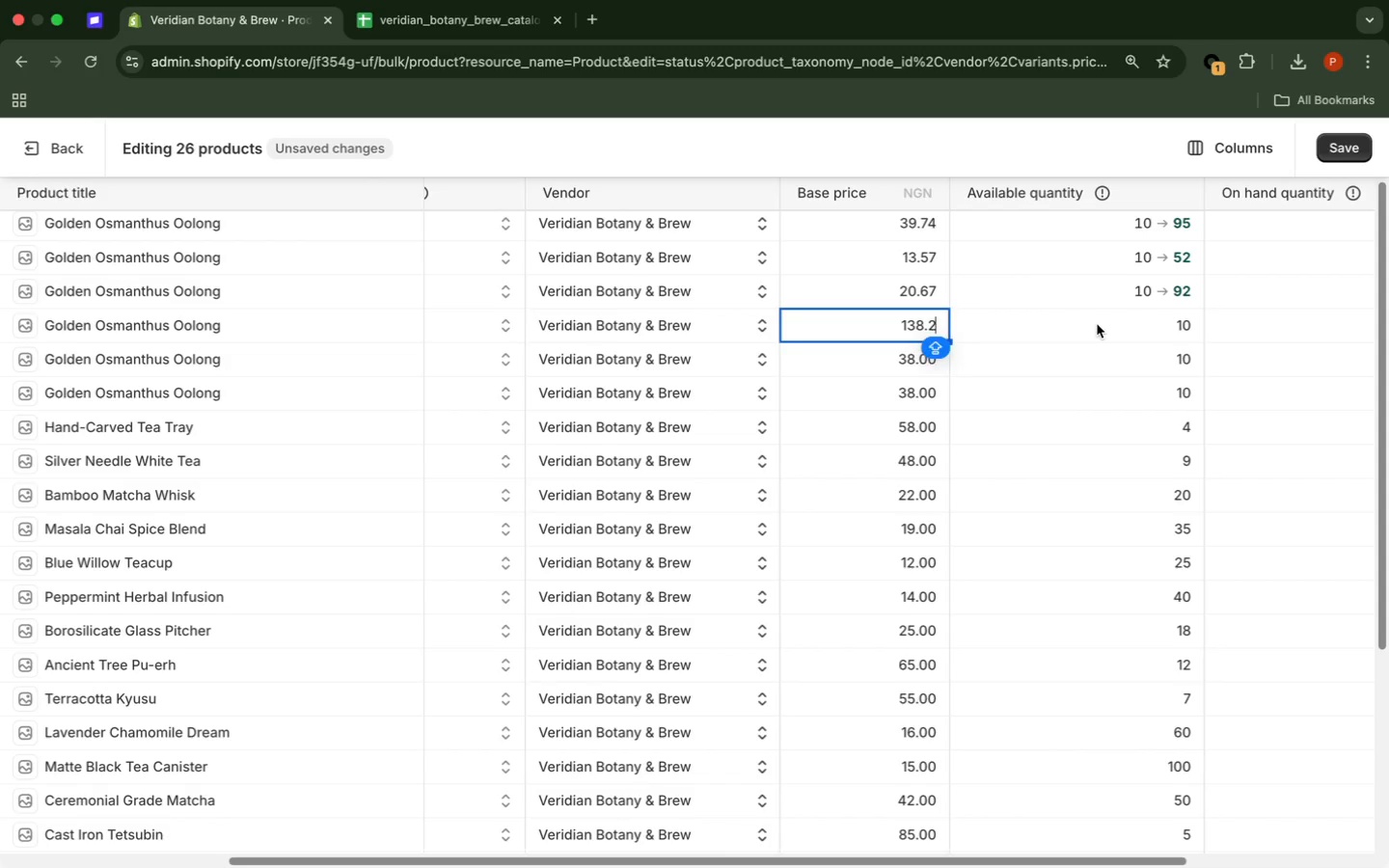 
double_click([1097, 324])
 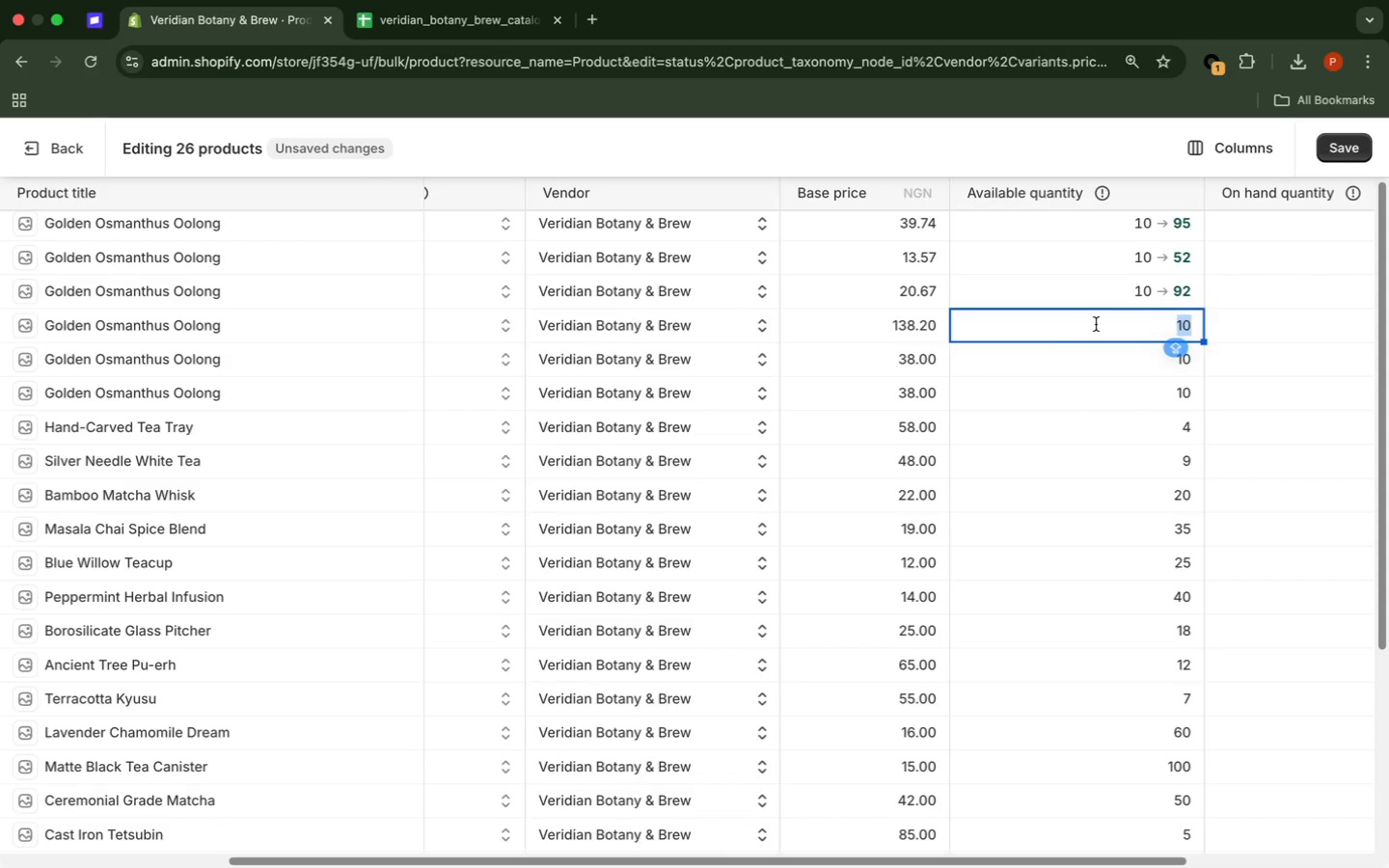 
type(18)
 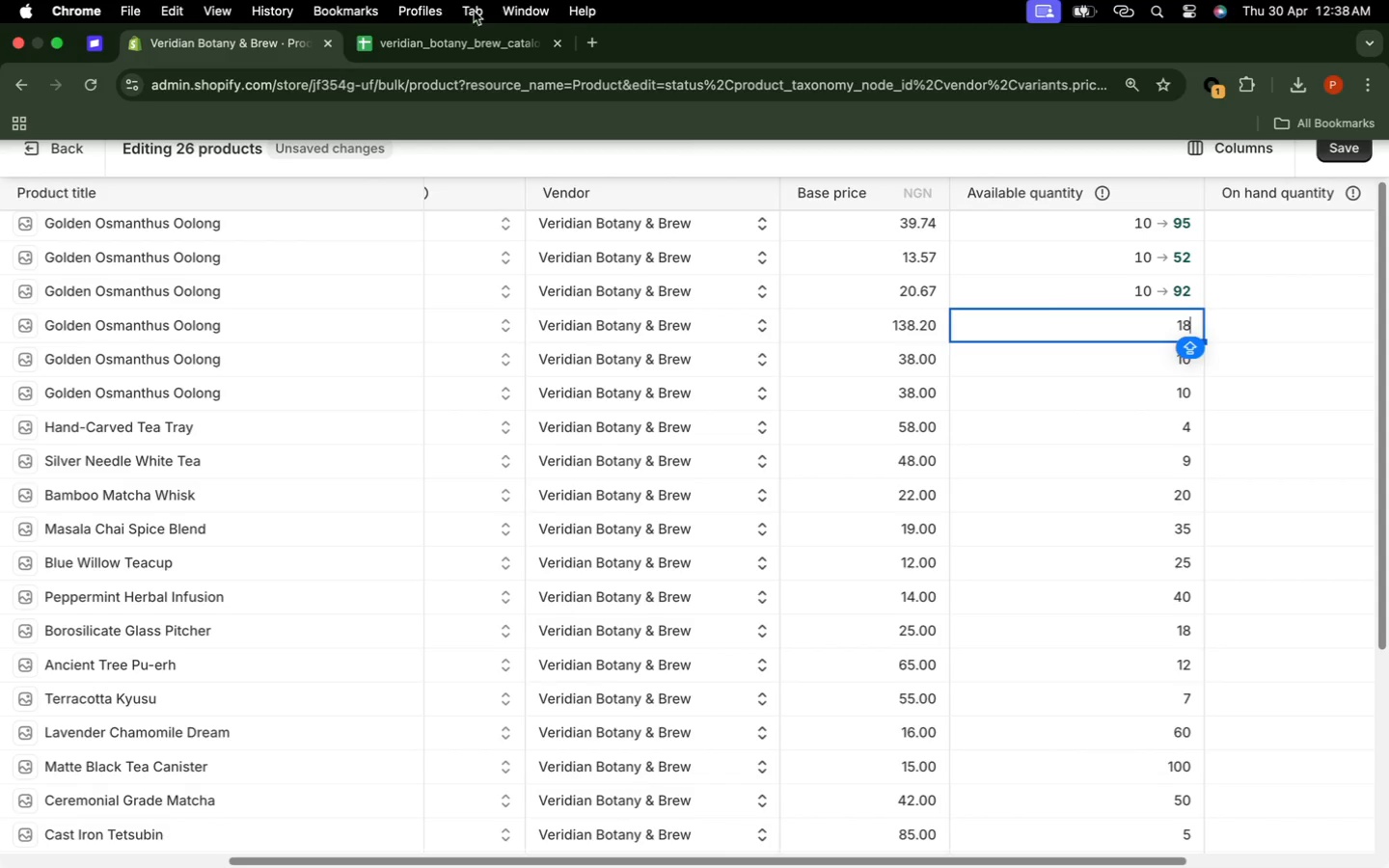 
wait(5.39)
 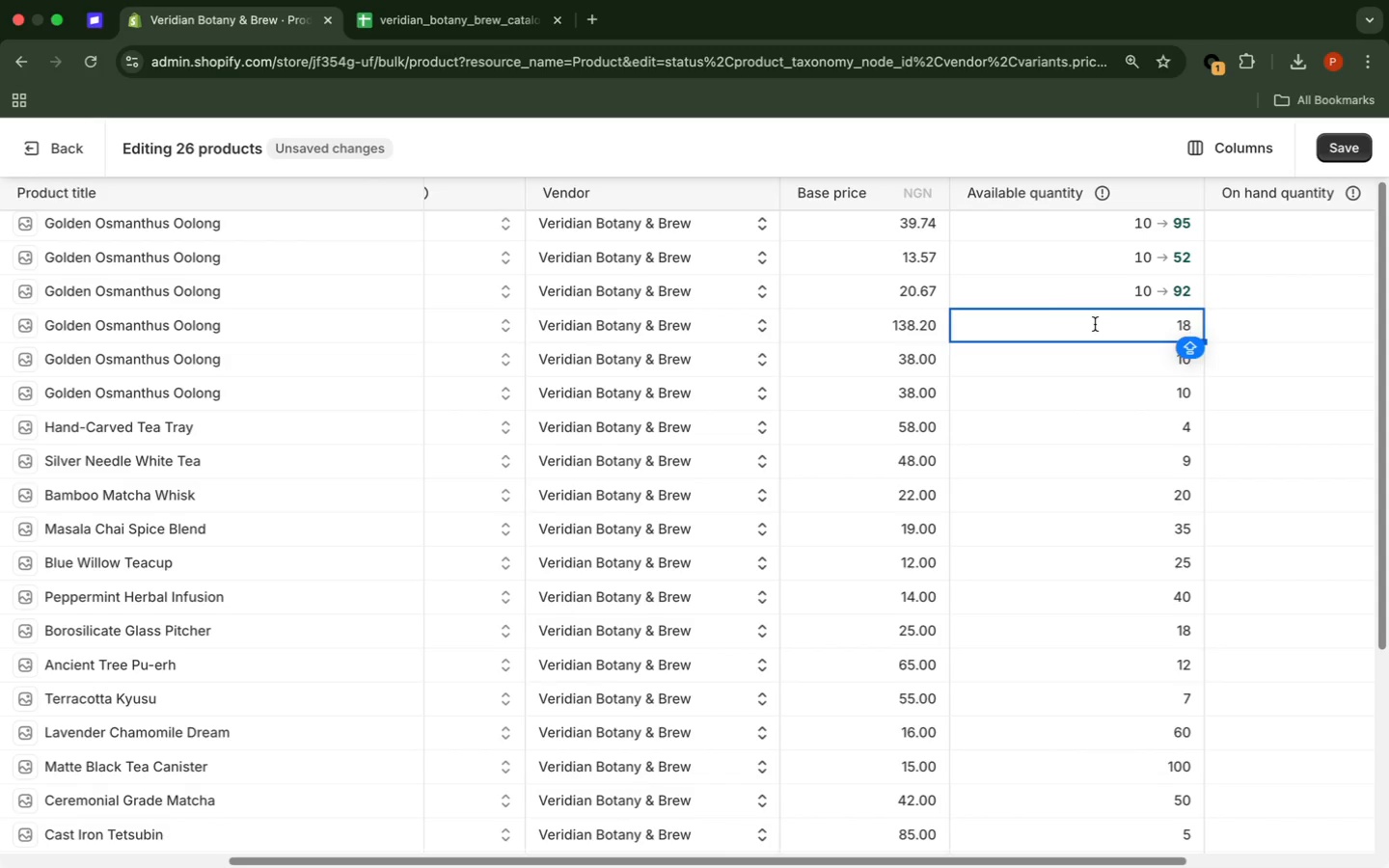 
left_click([457, 33])
 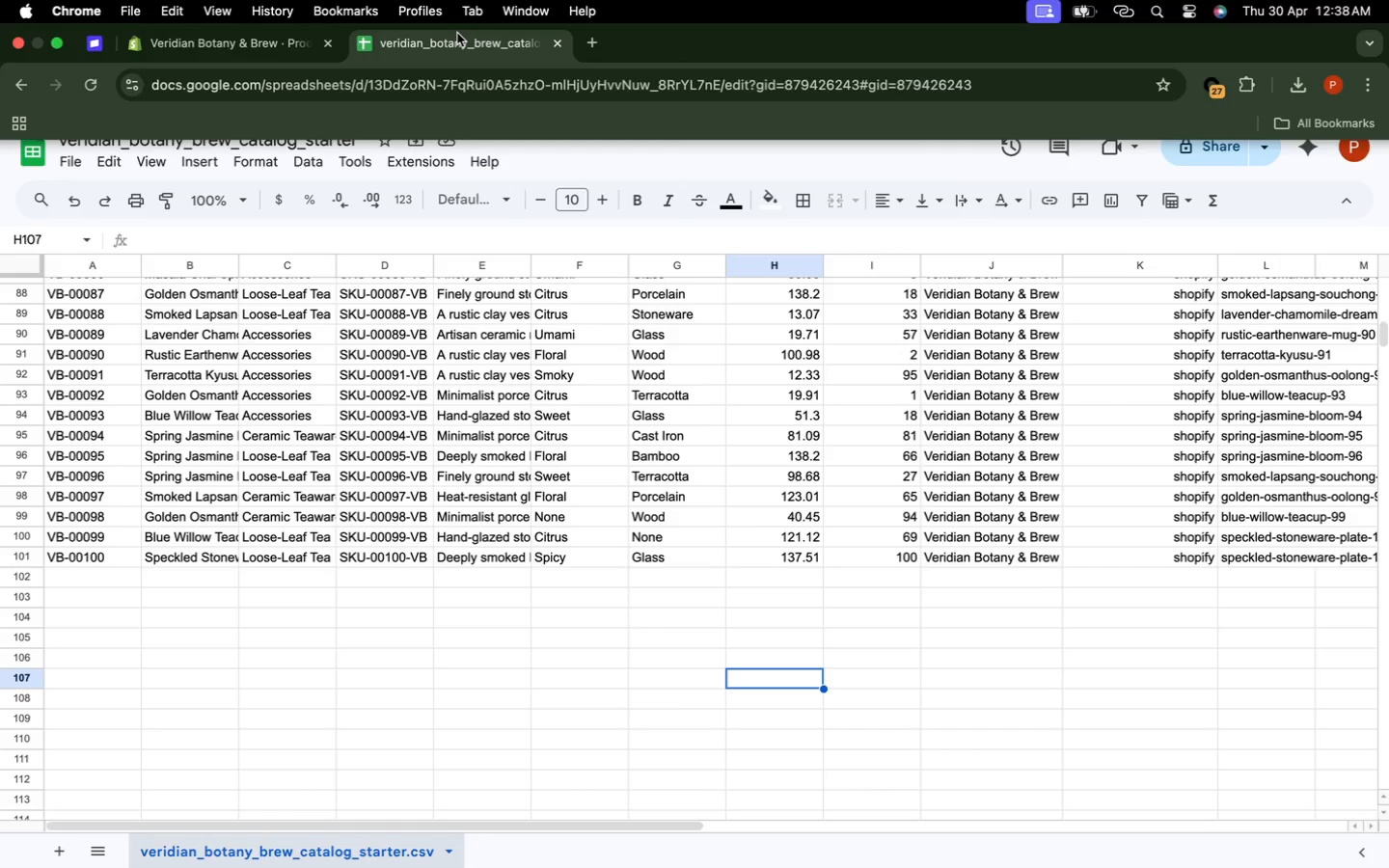 
wait(20.45)
 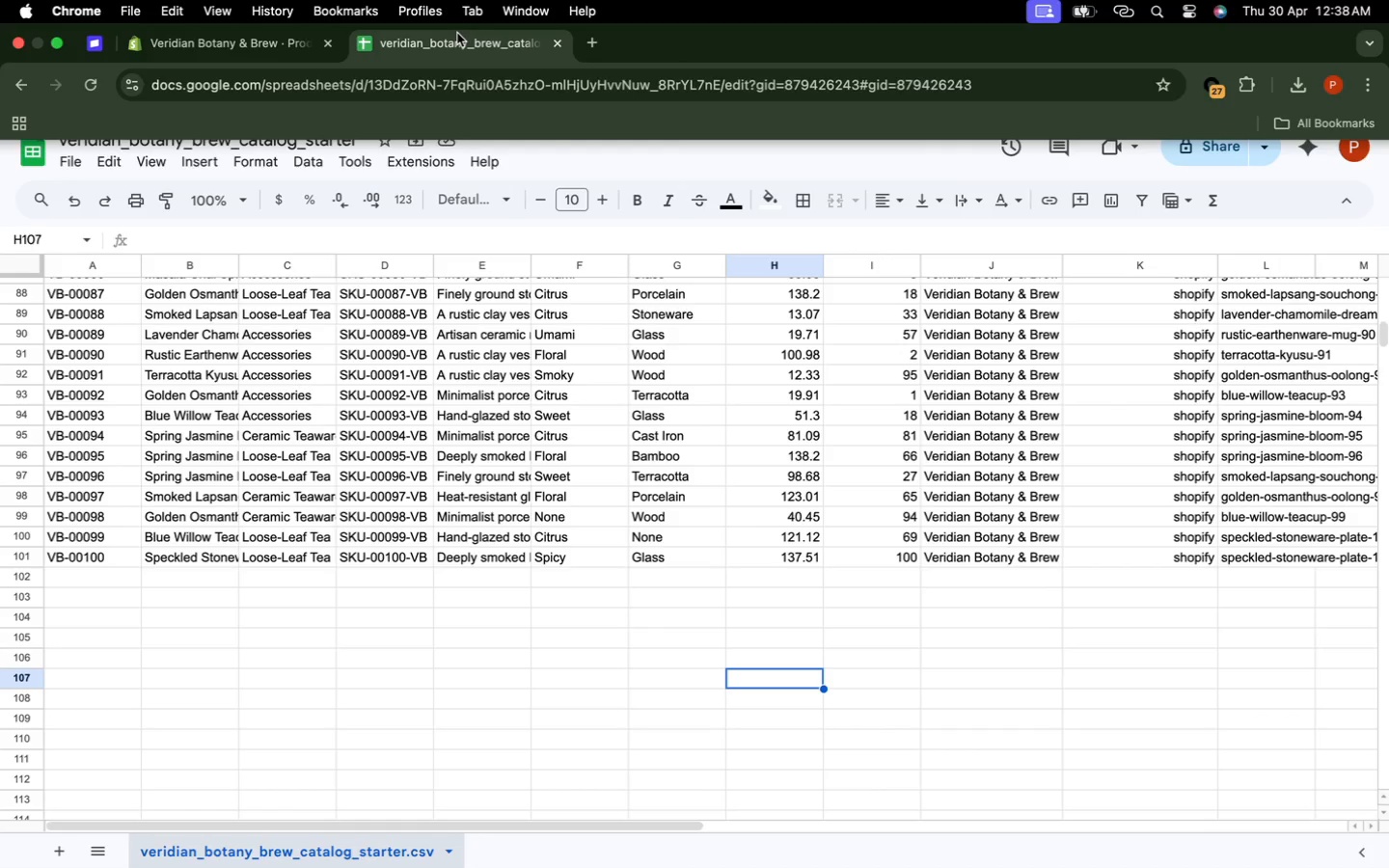 
left_click([241, 34])
 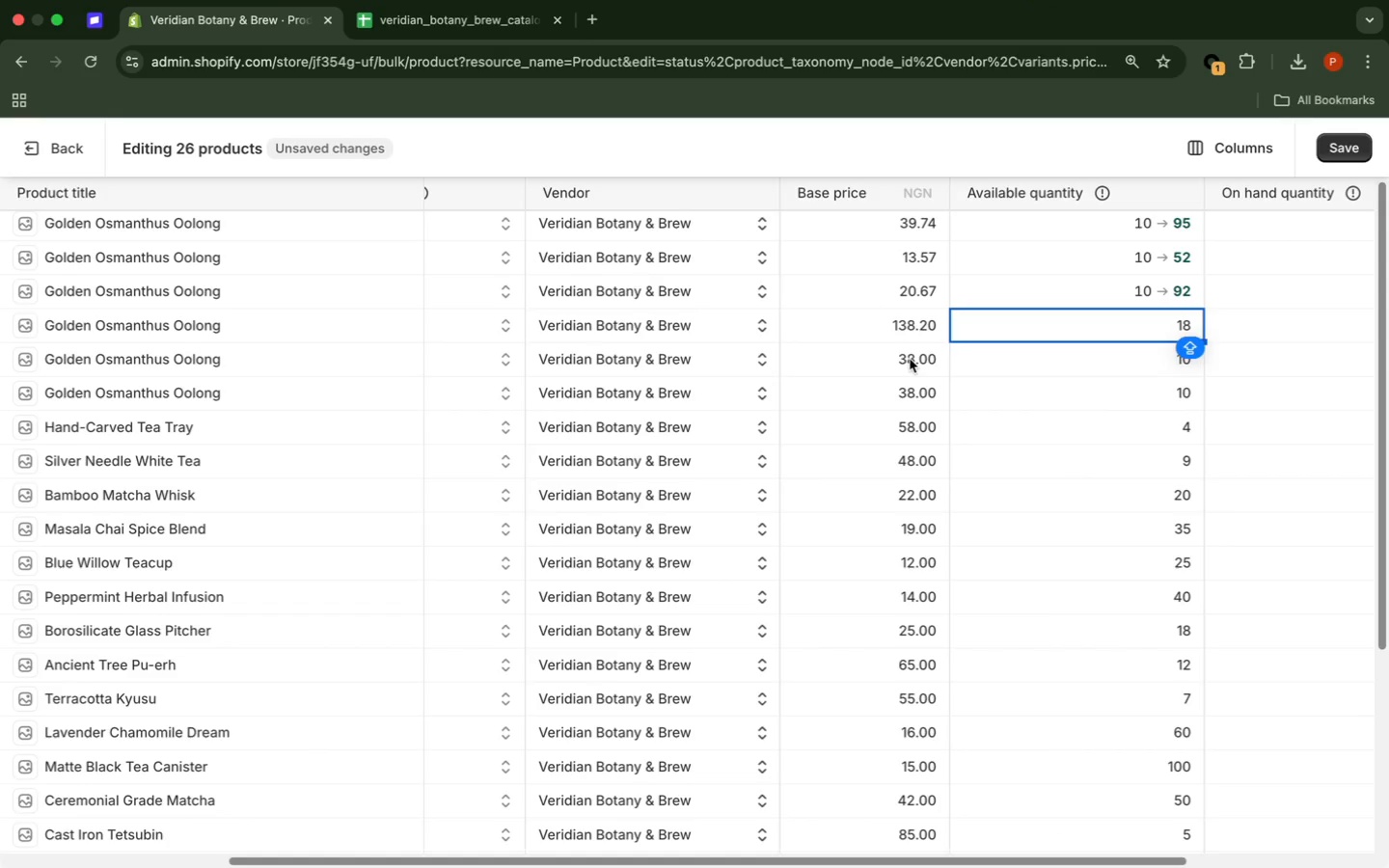 
double_click([910, 359])
 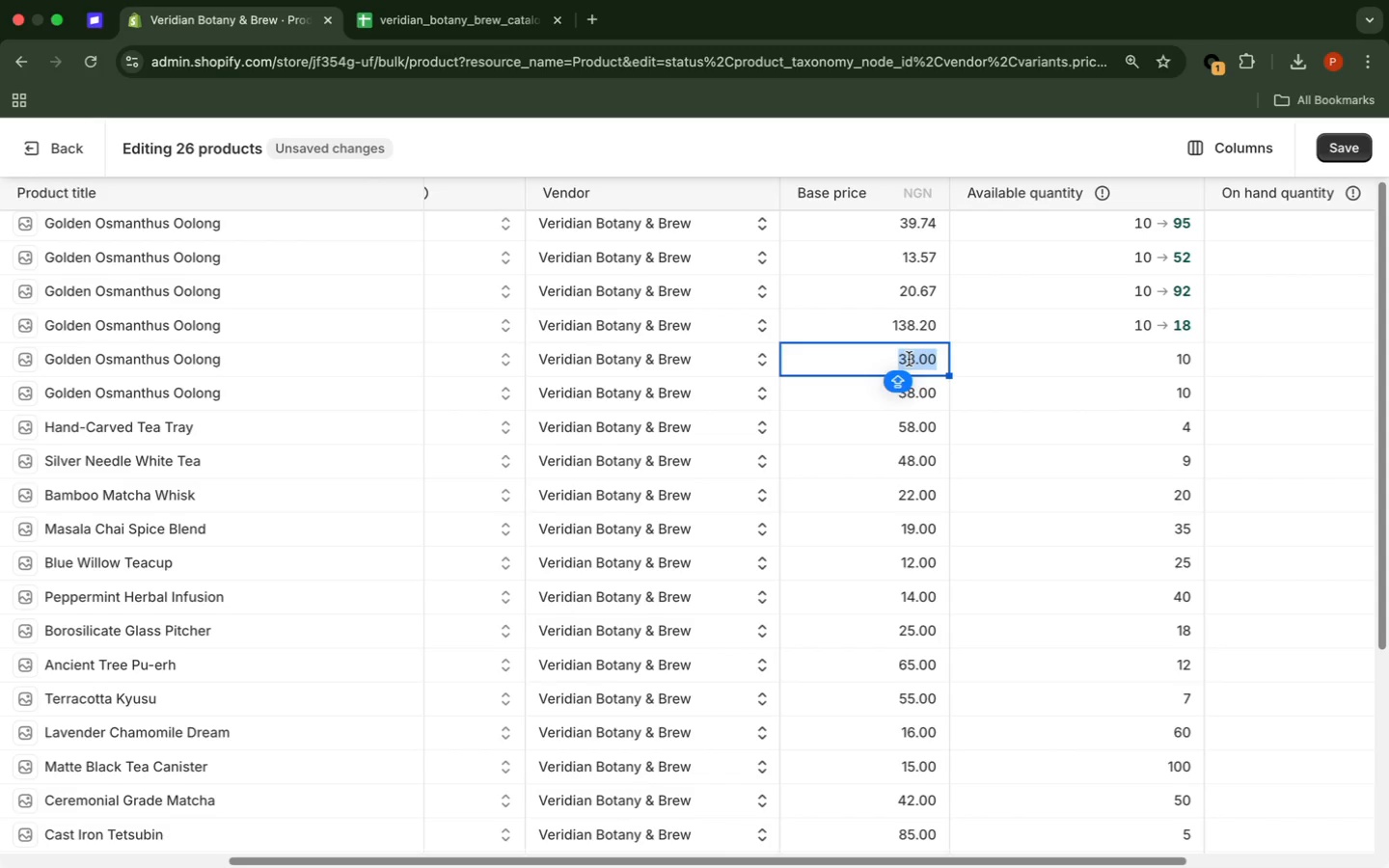 
type(19.91)
 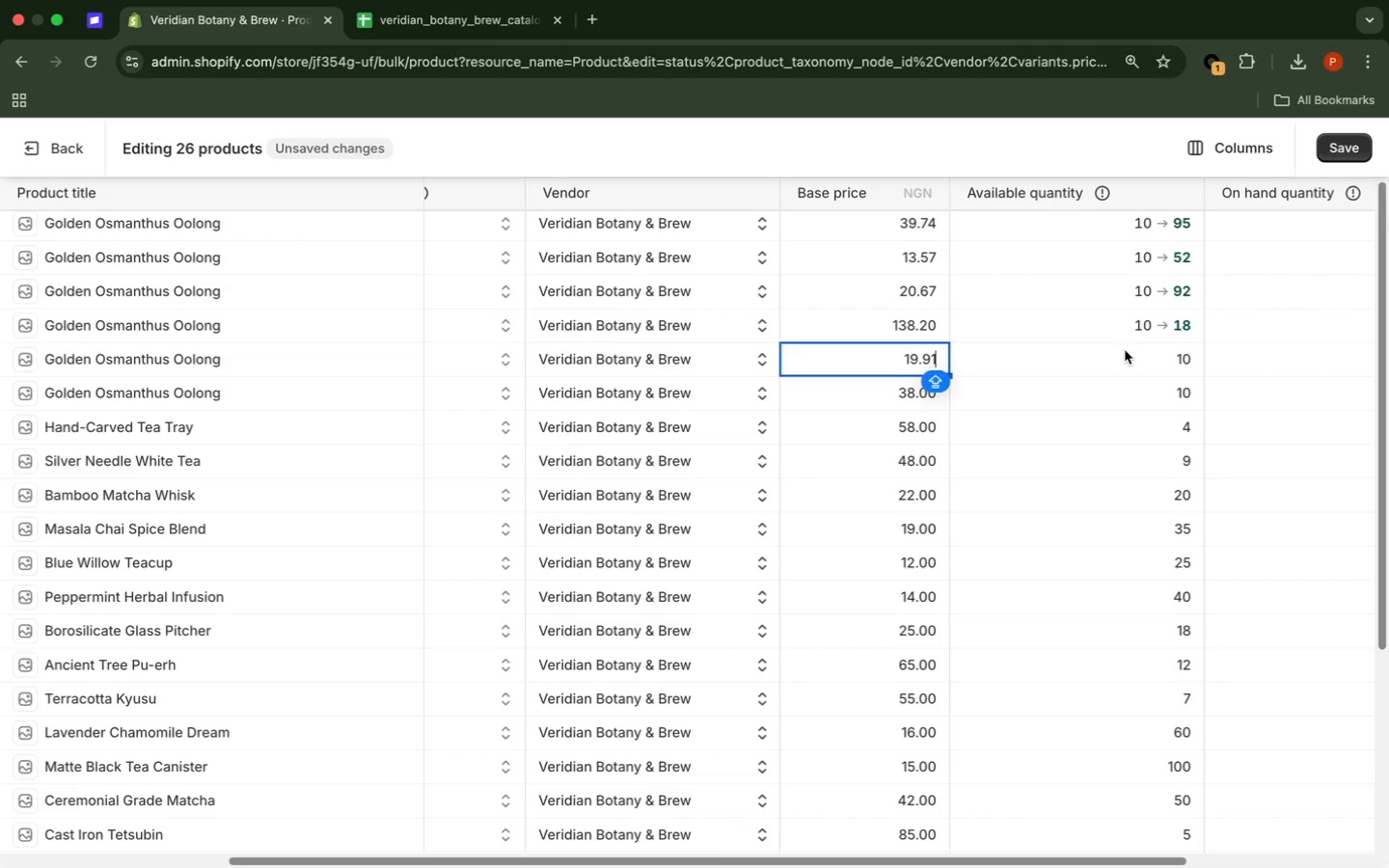 
double_click([1125, 350])
 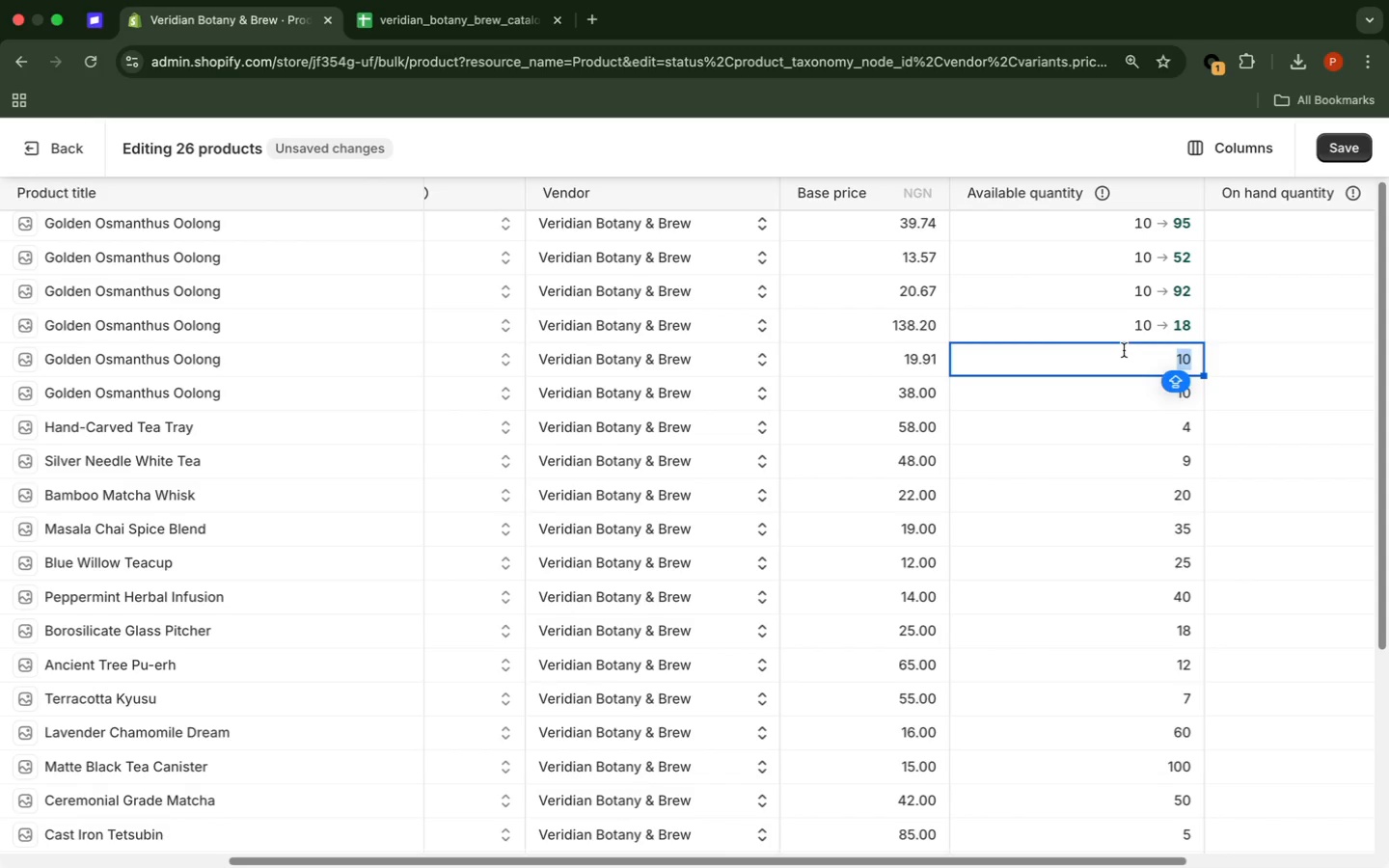 
key(1)
 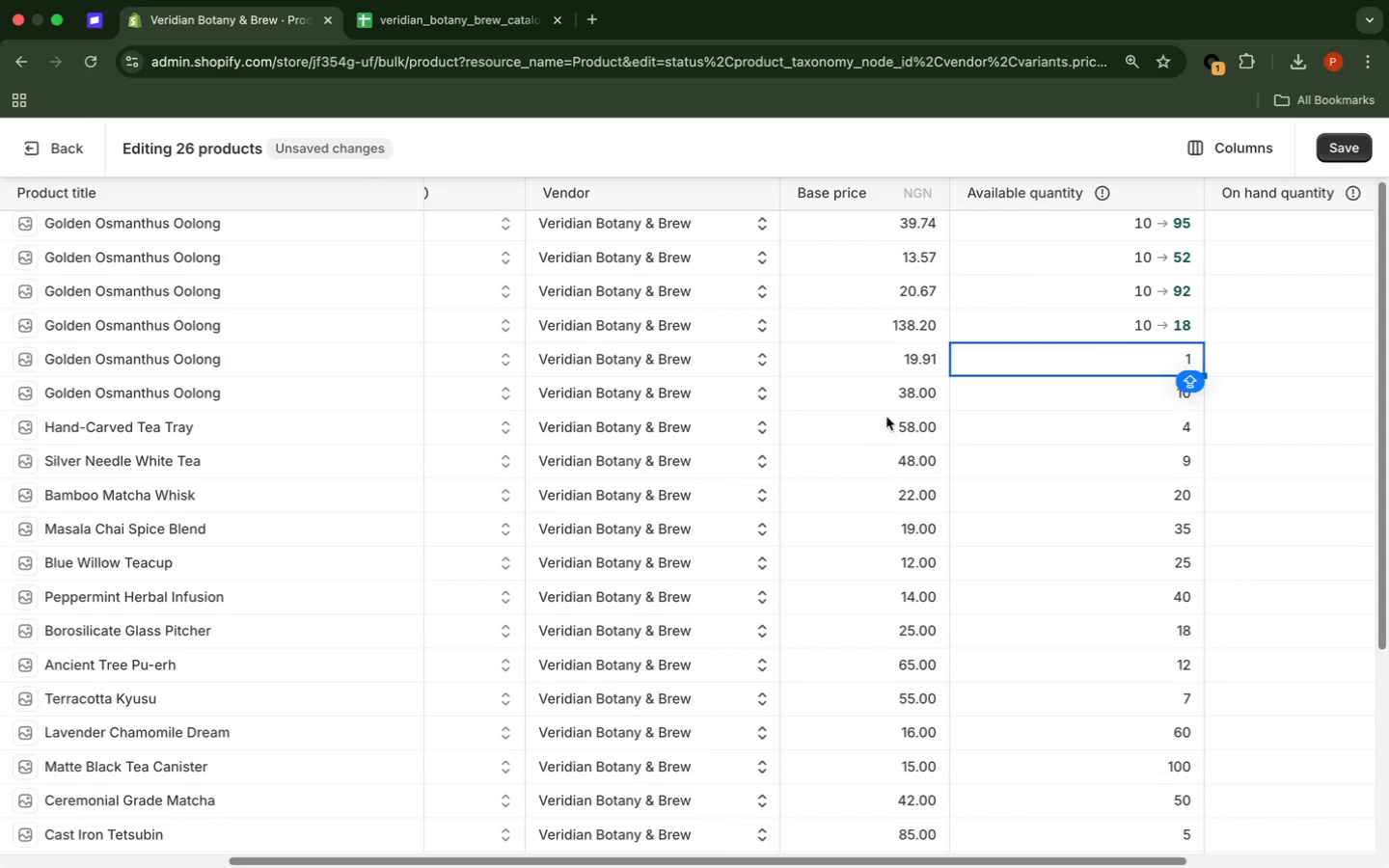 
left_click([928, 385])
 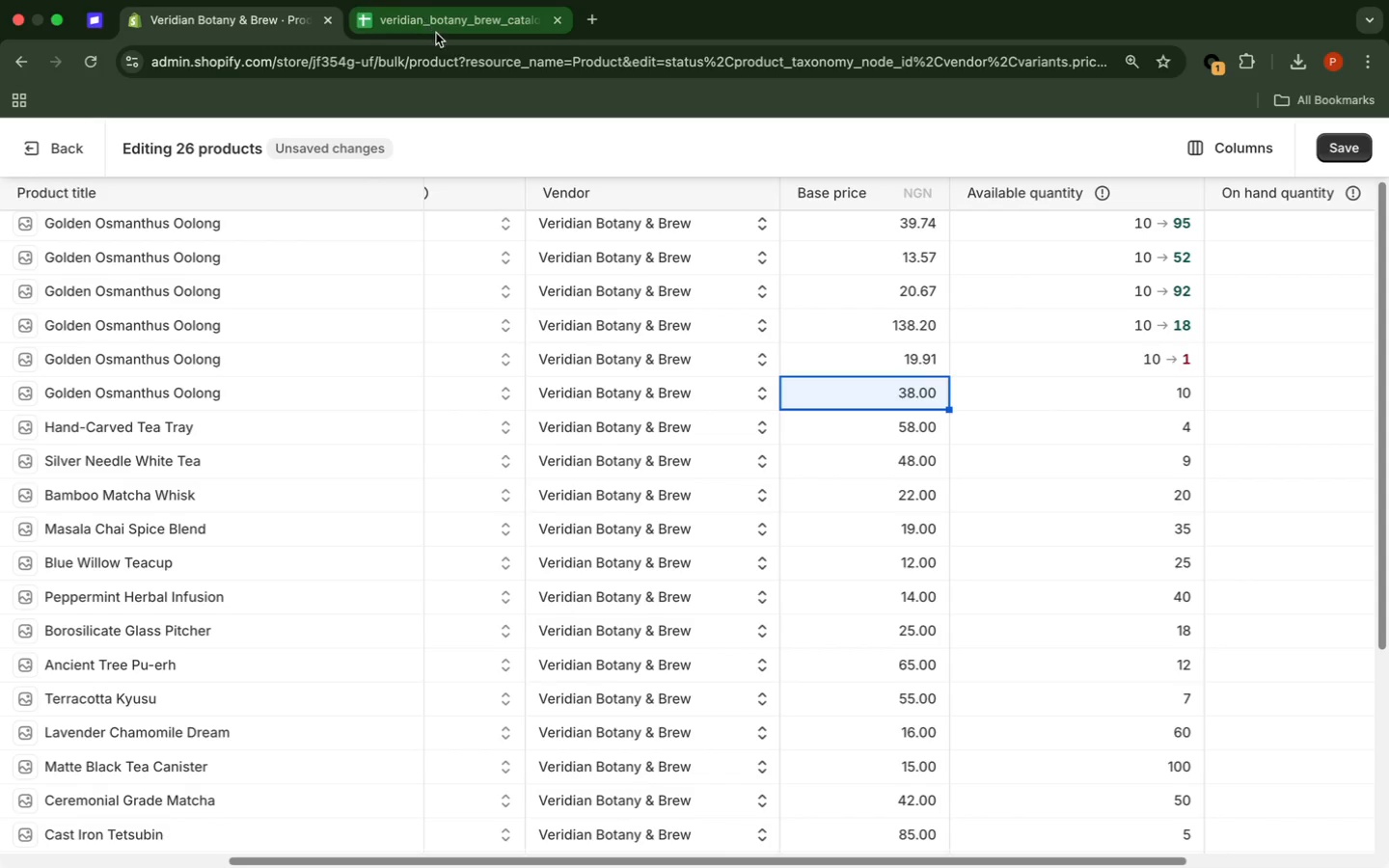 
left_click([437, 34])
 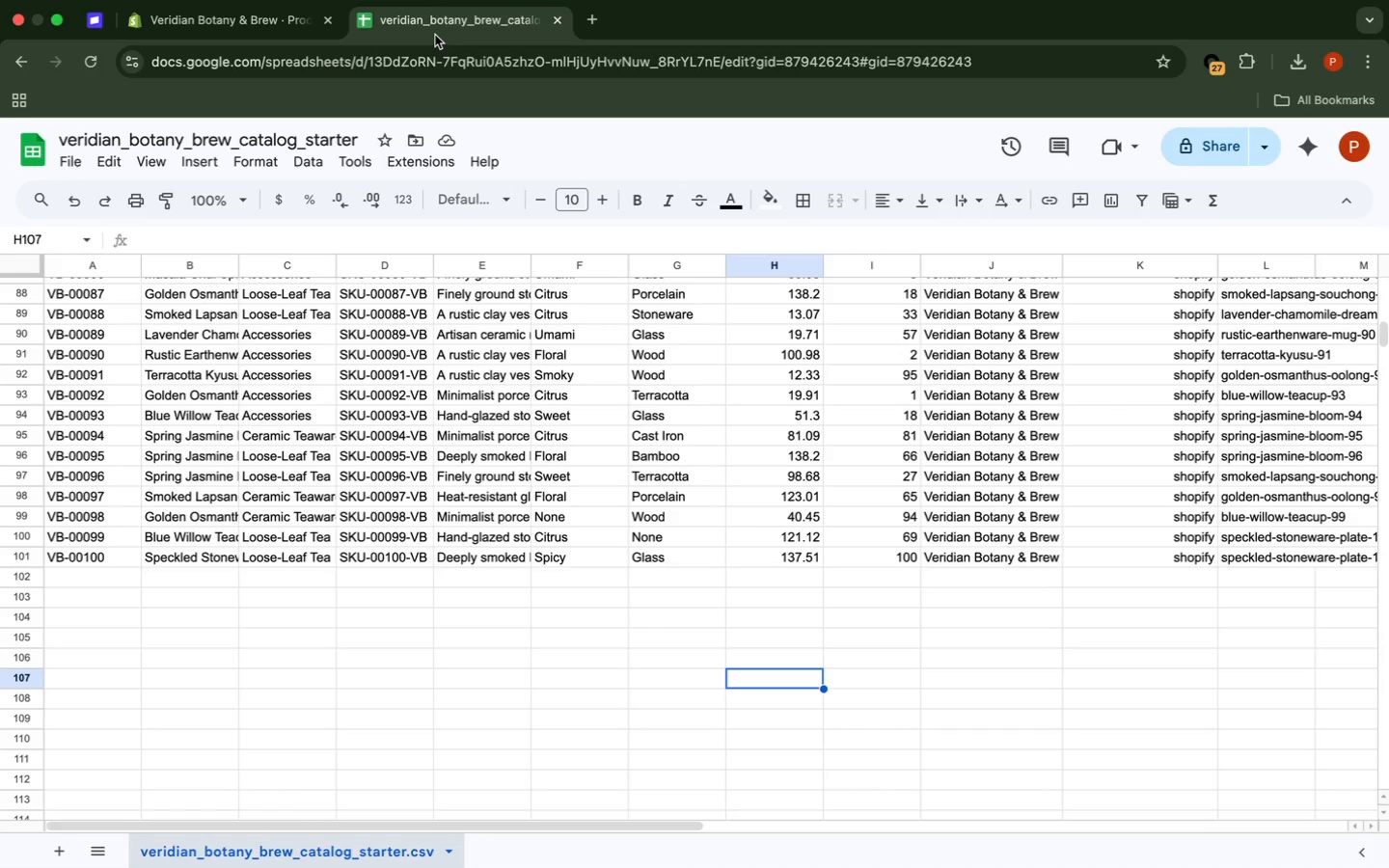 
wait(10.9)
 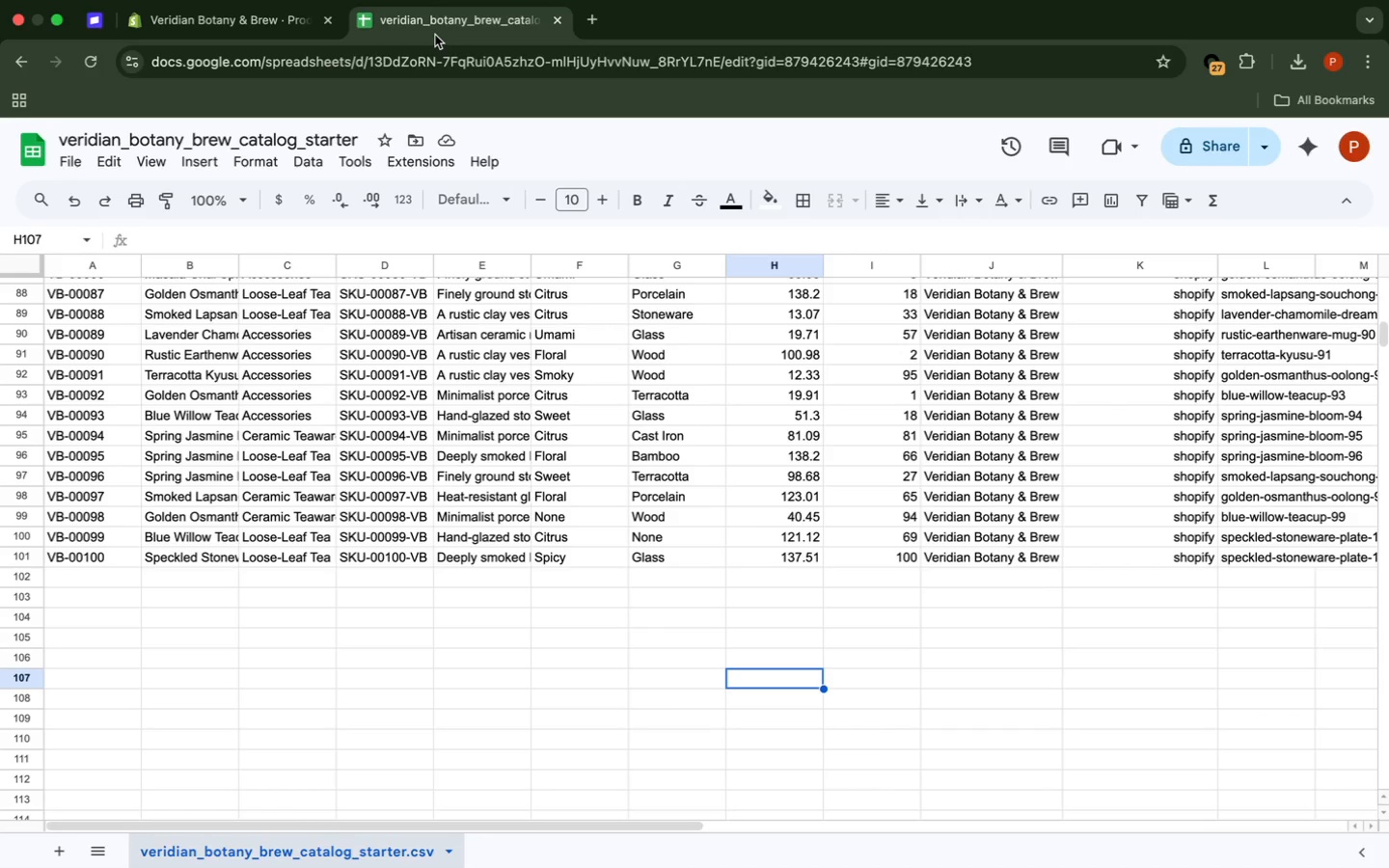 
left_click([265, 43])
 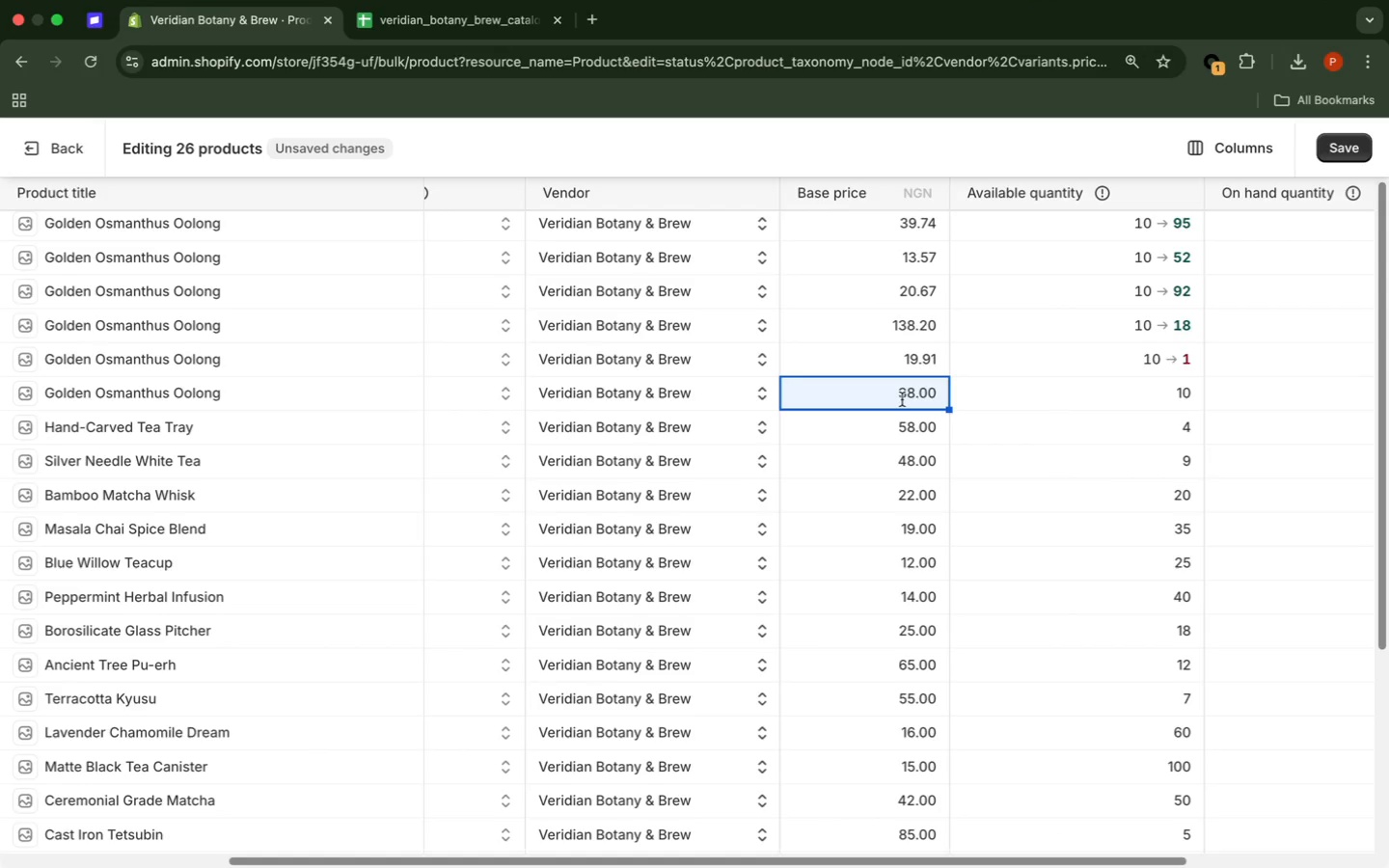 
double_click([902, 399])
 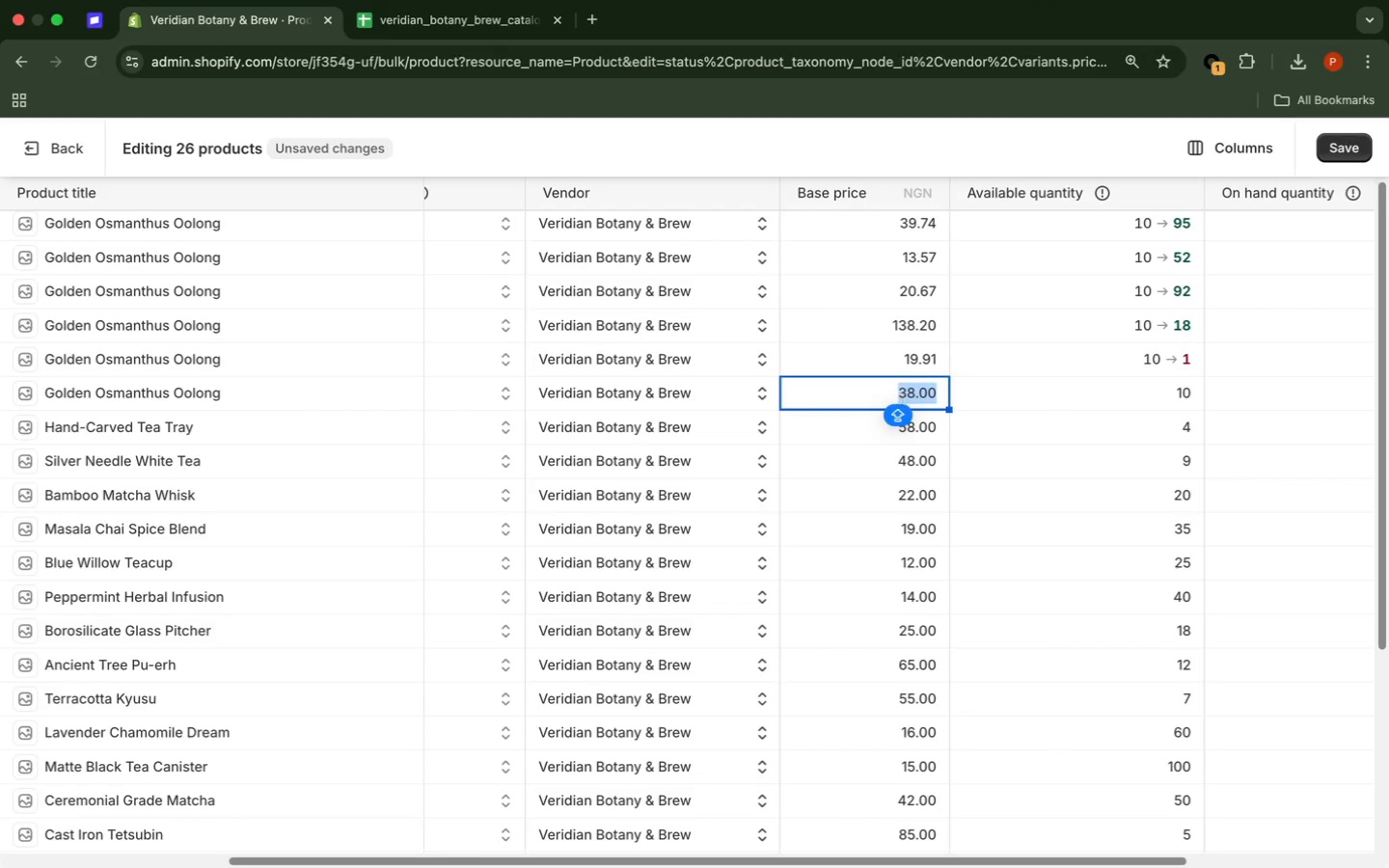 
type(40.45)
 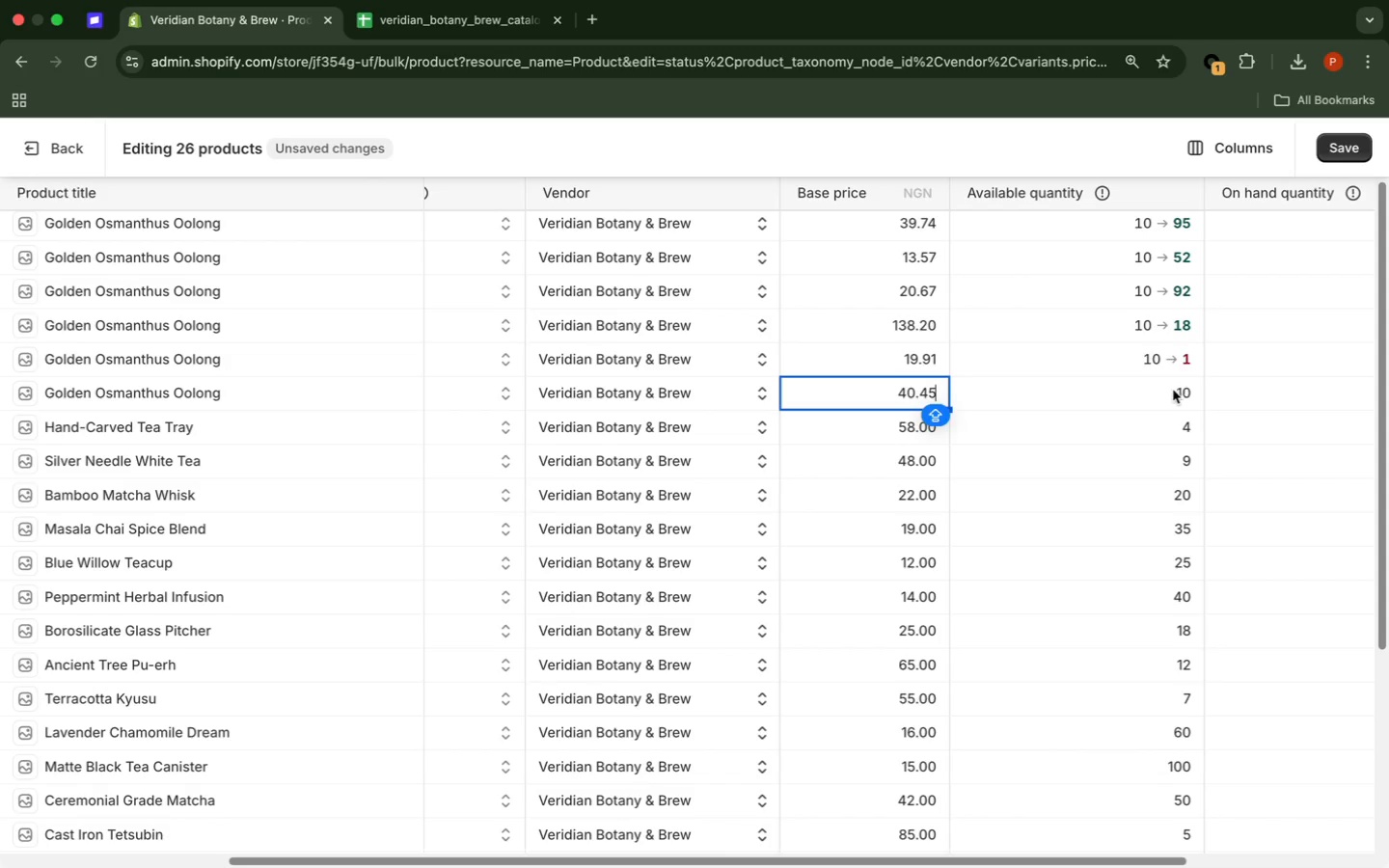 
double_click([1173, 390])
 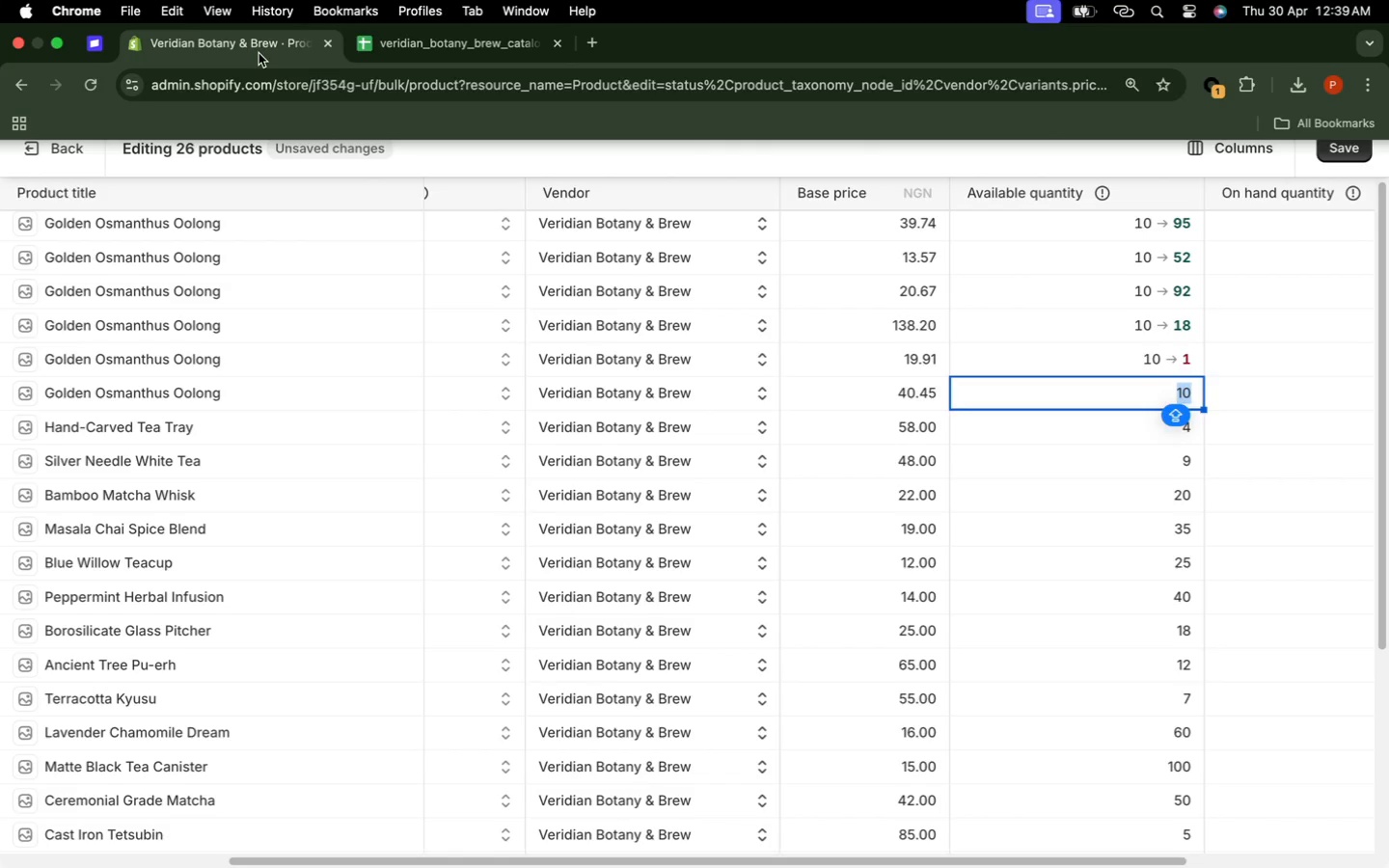 
left_click([259, 53])
 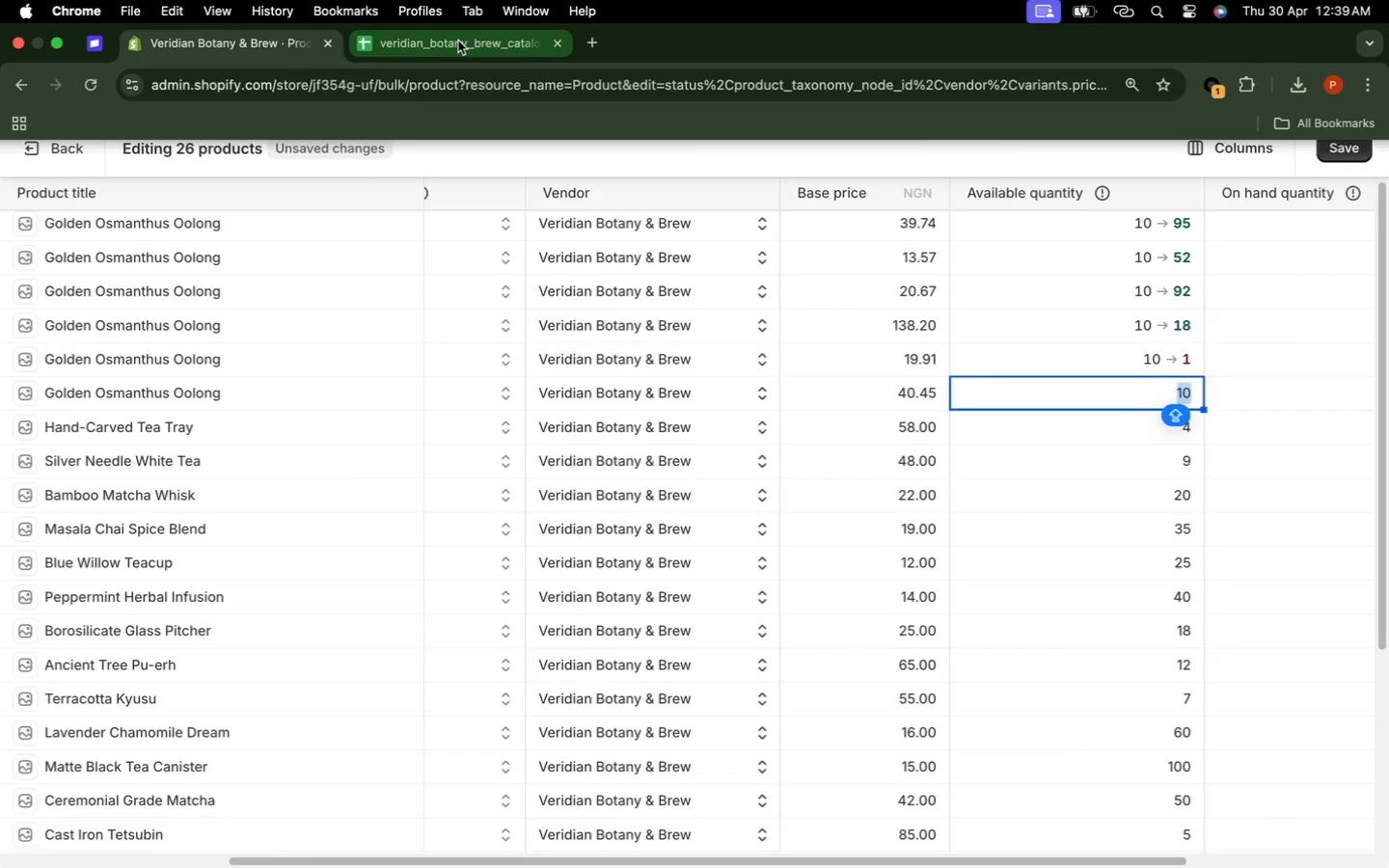 
left_click([458, 41])
 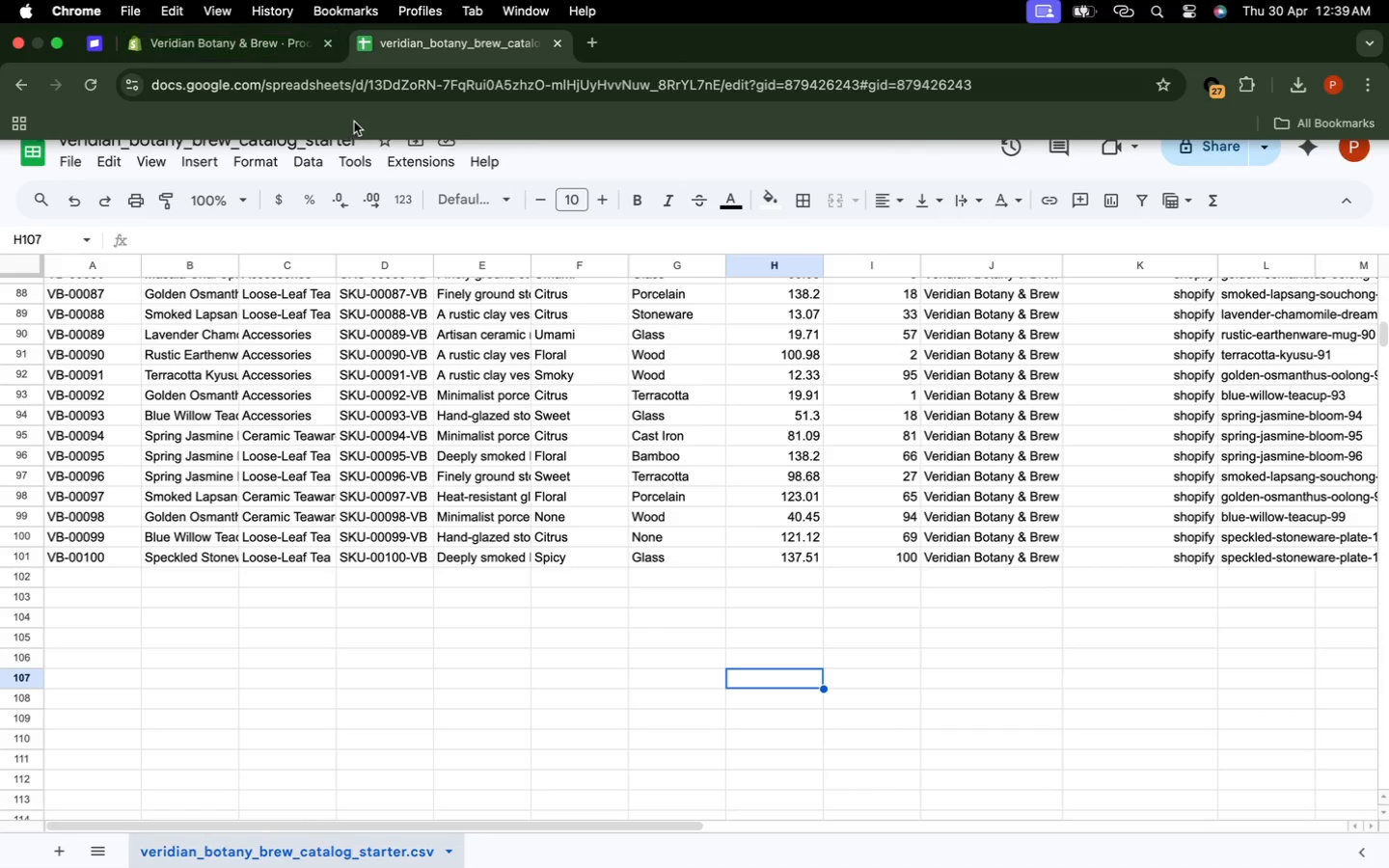 
left_click([286, 49])
 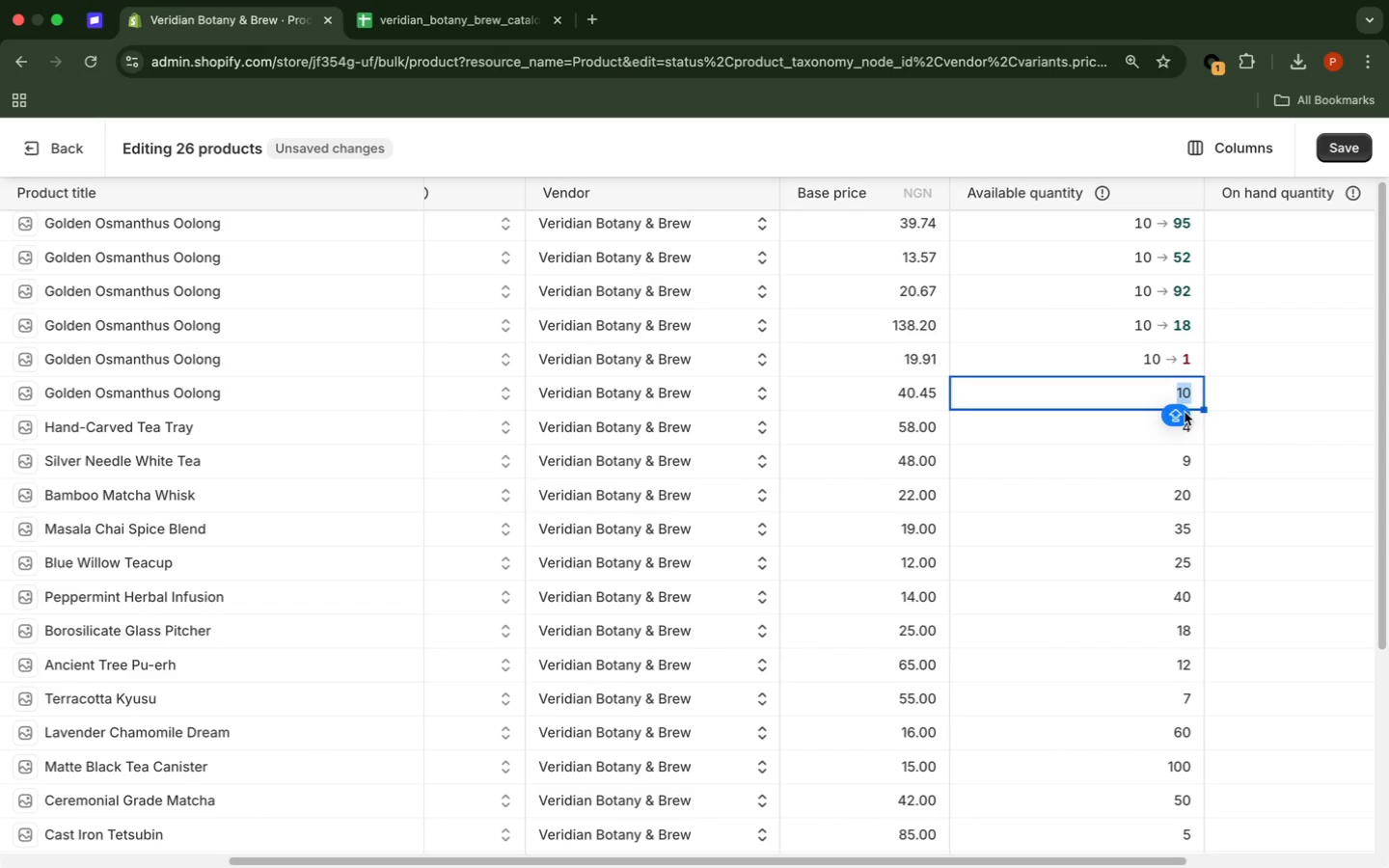 
type(94)
 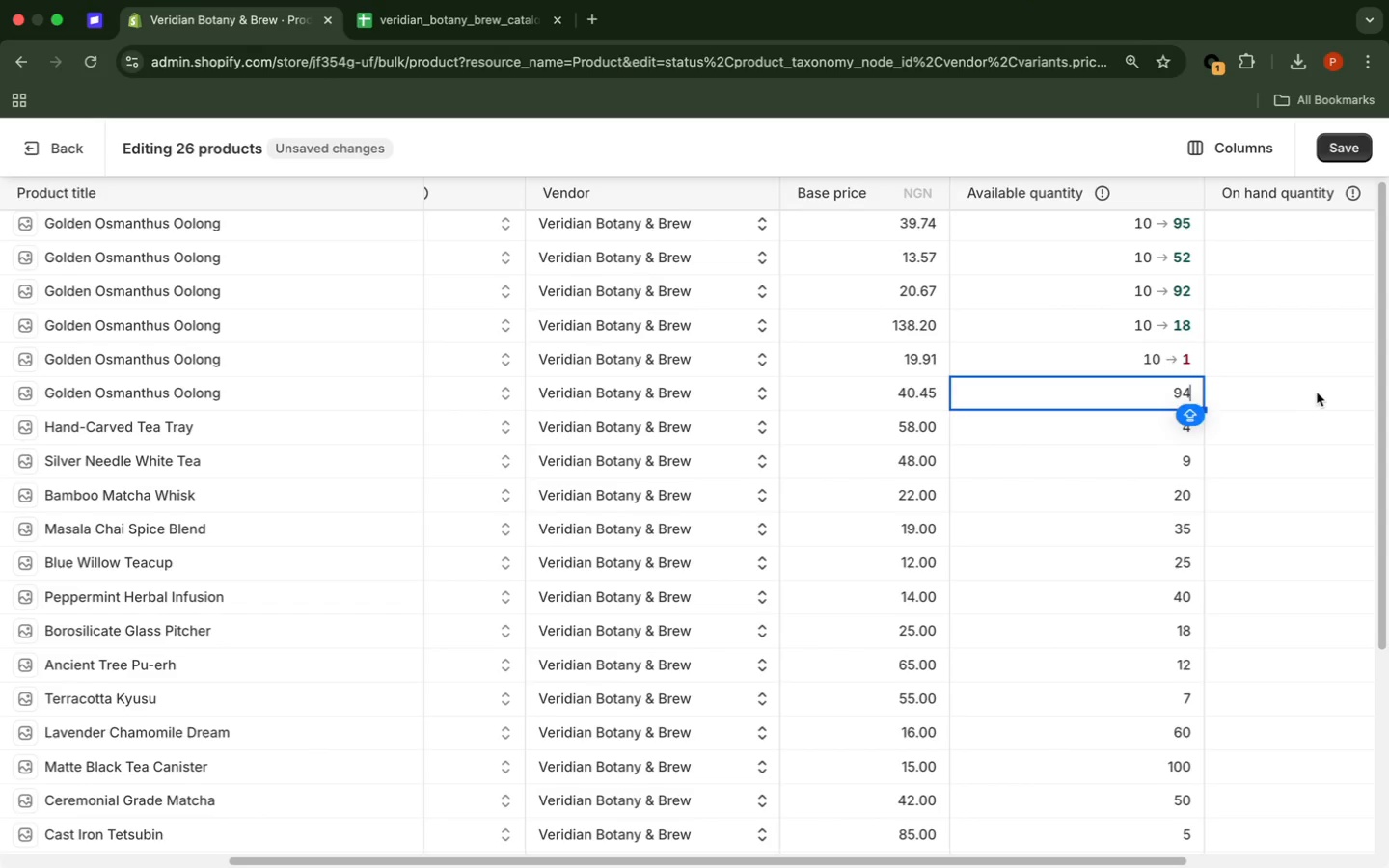 
left_click([1317, 393])
 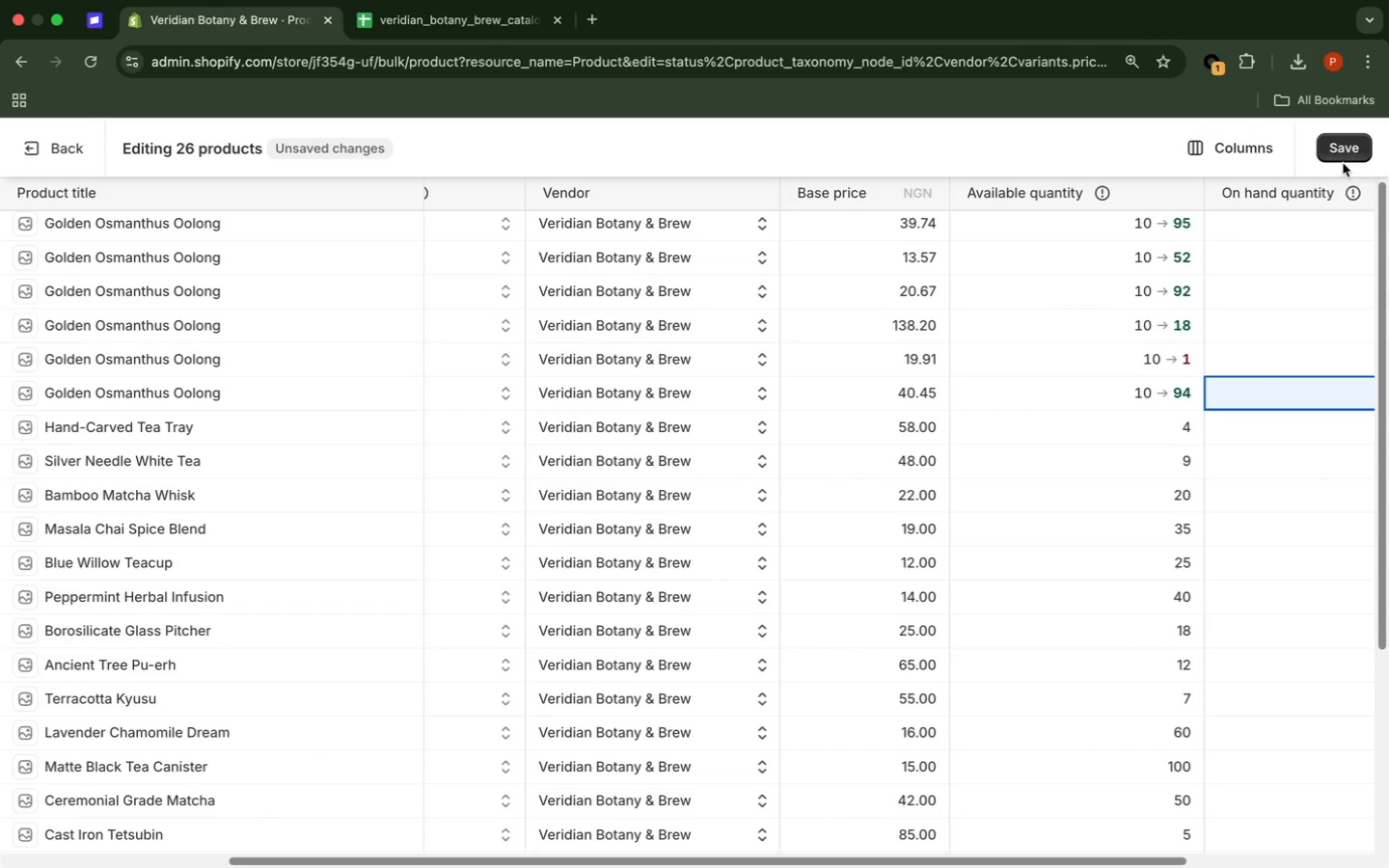 
left_click([1350, 153])
 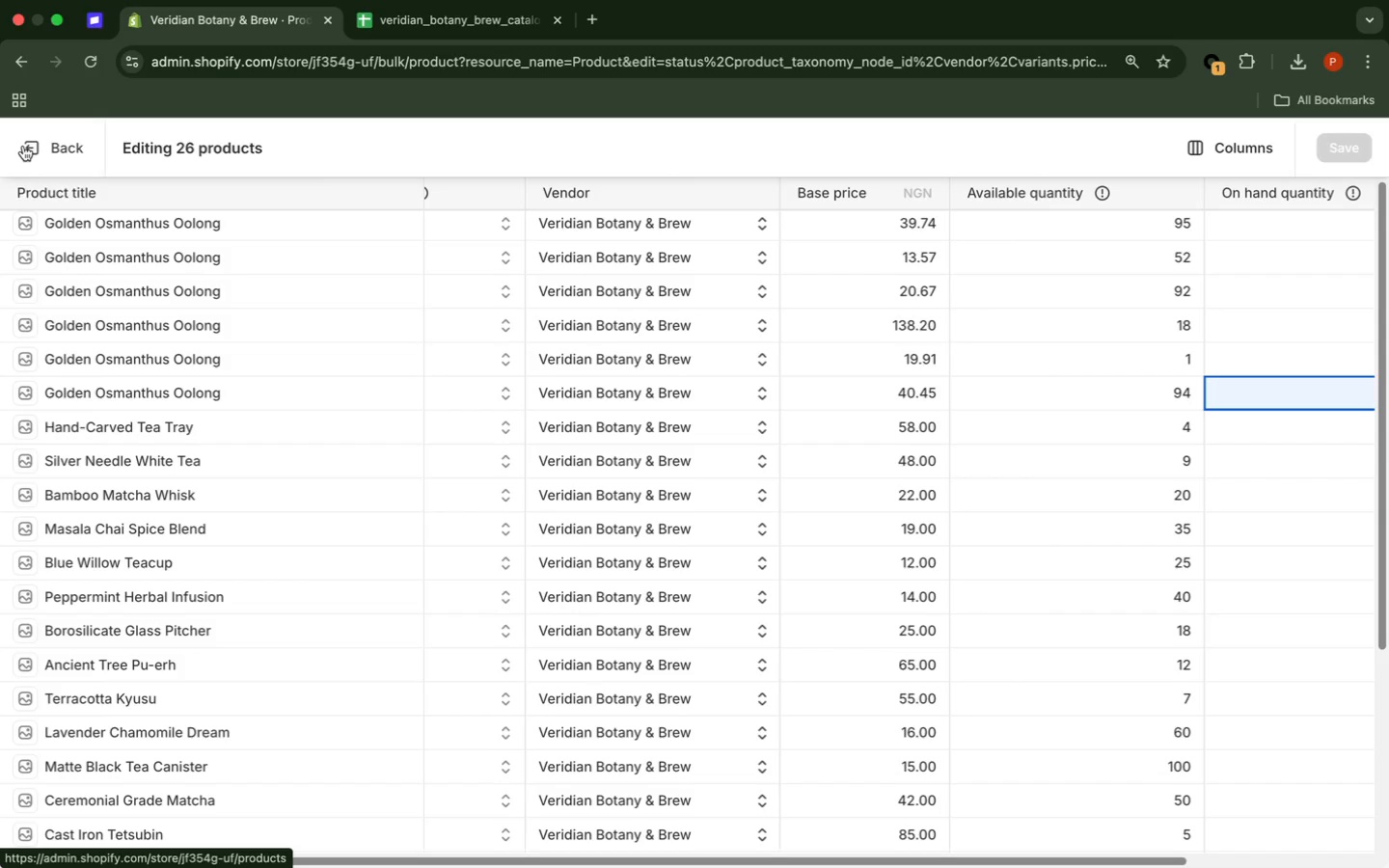 
wait(18.82)
 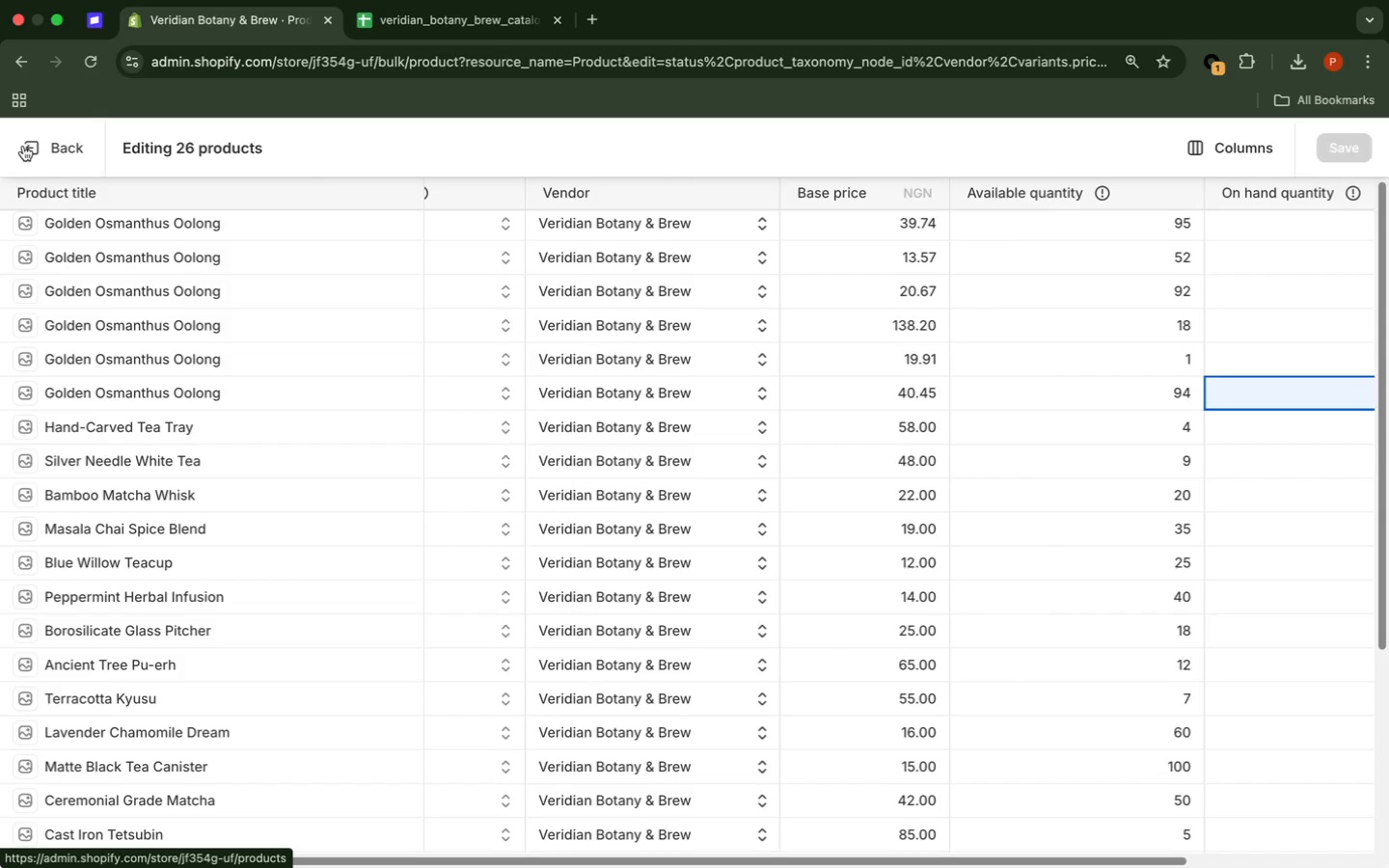 
scroll: coordinate [22, 146], scroll_direction: down, amount: 17.0
 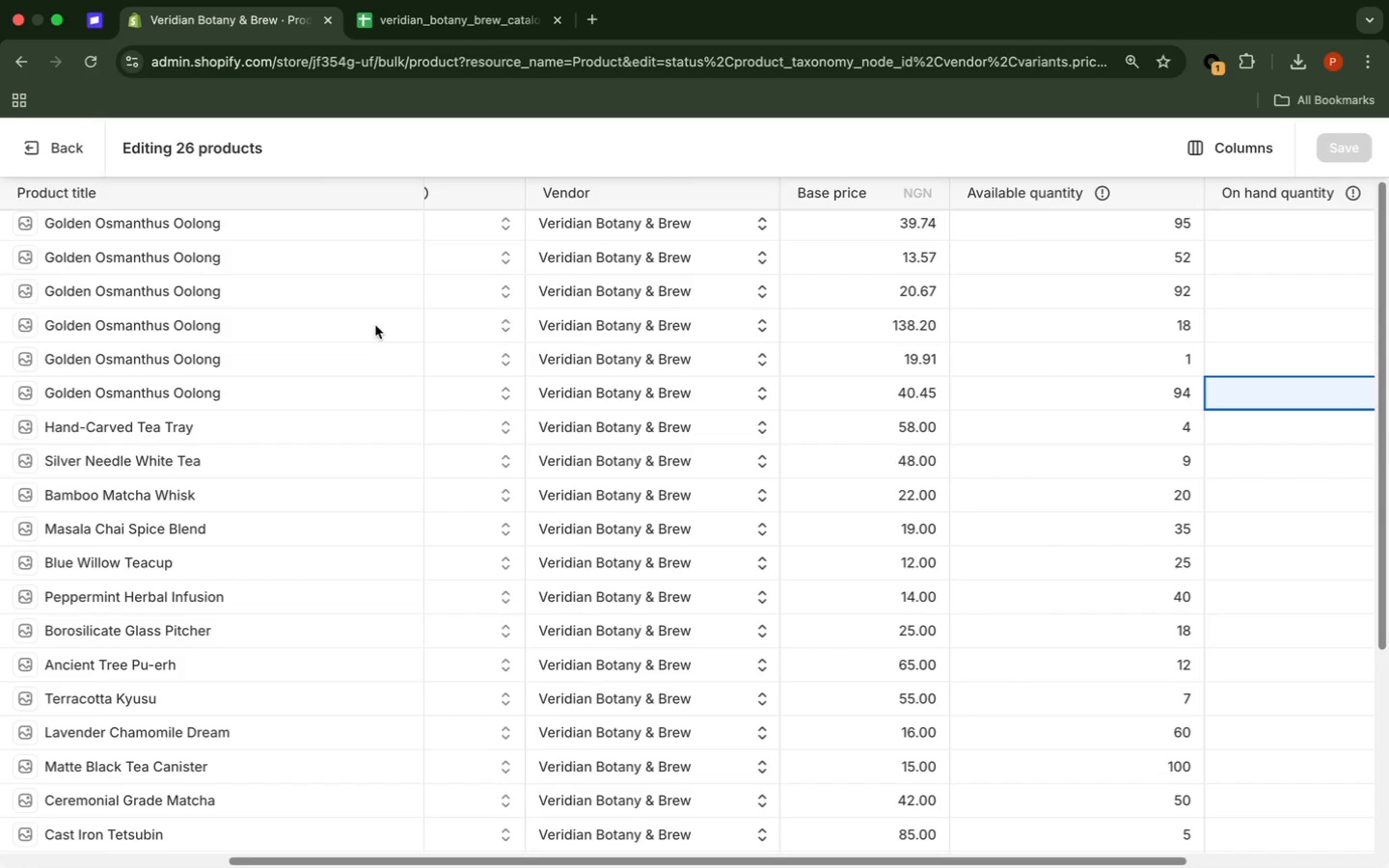 
left_click([375, 325])
 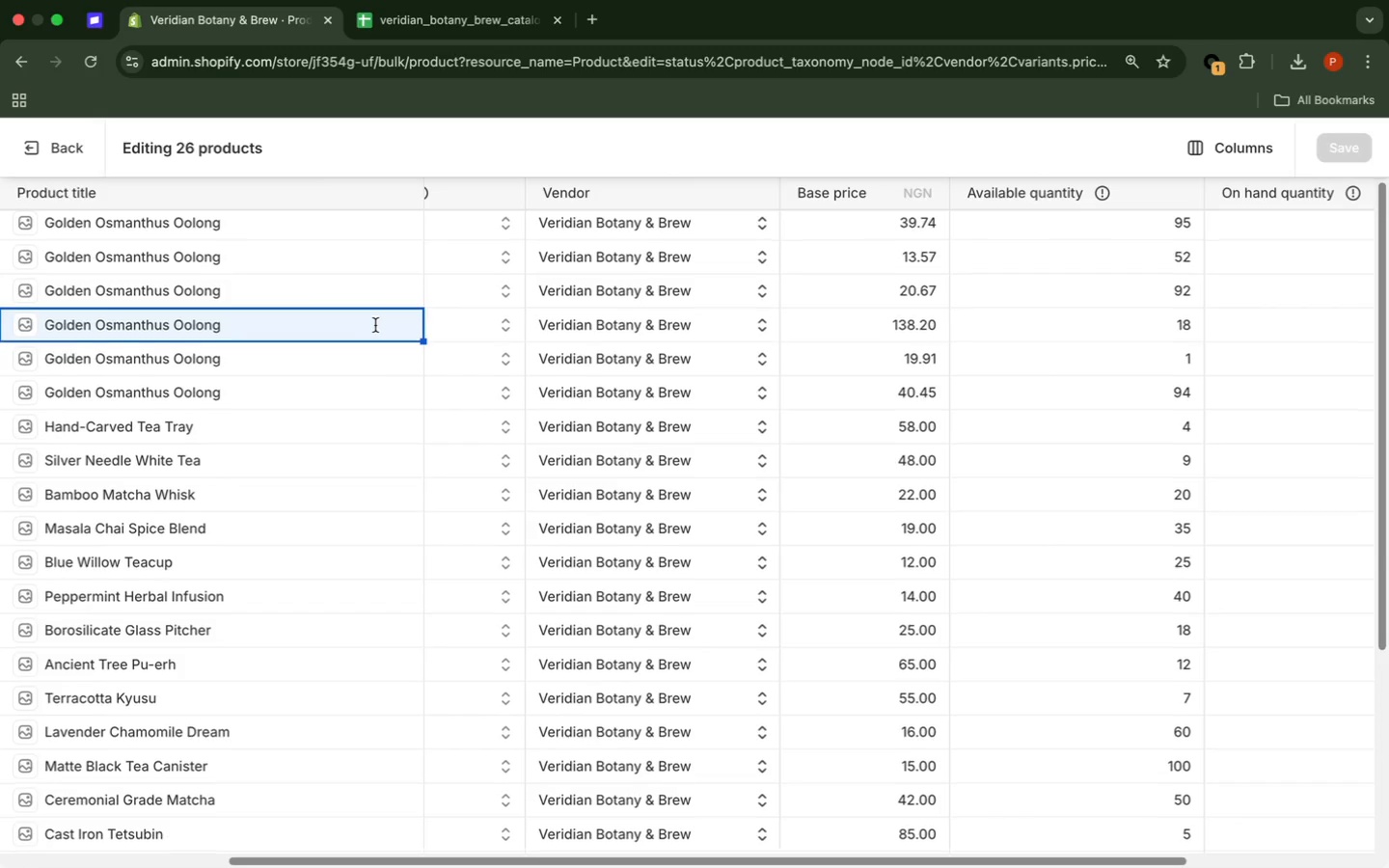 
scroll: coordinate [375, 324], scroll_direction: down, amount: 16.0
 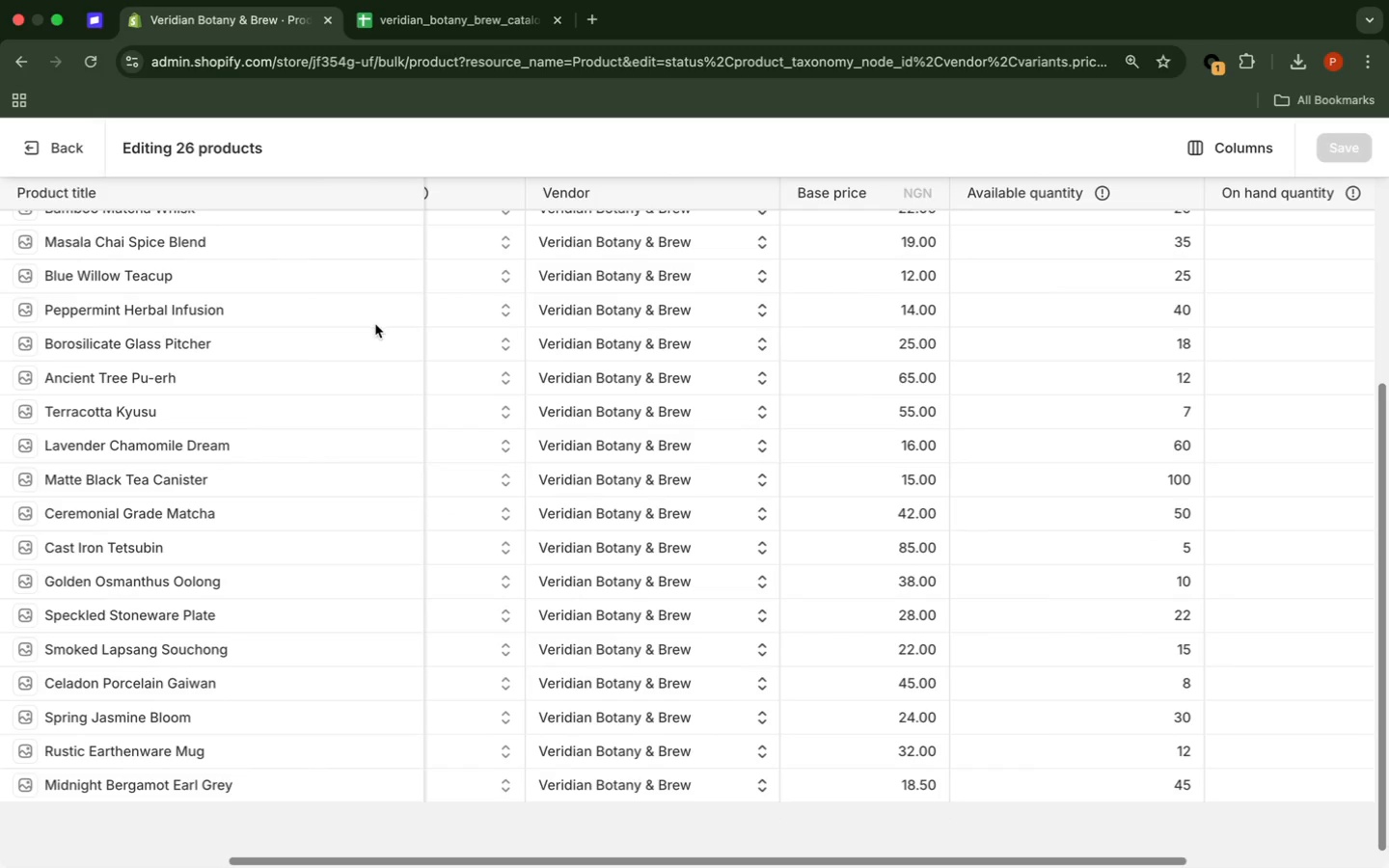 
scroll: coordinate [375, 324], scroll_direction: up, amount: 30.0
 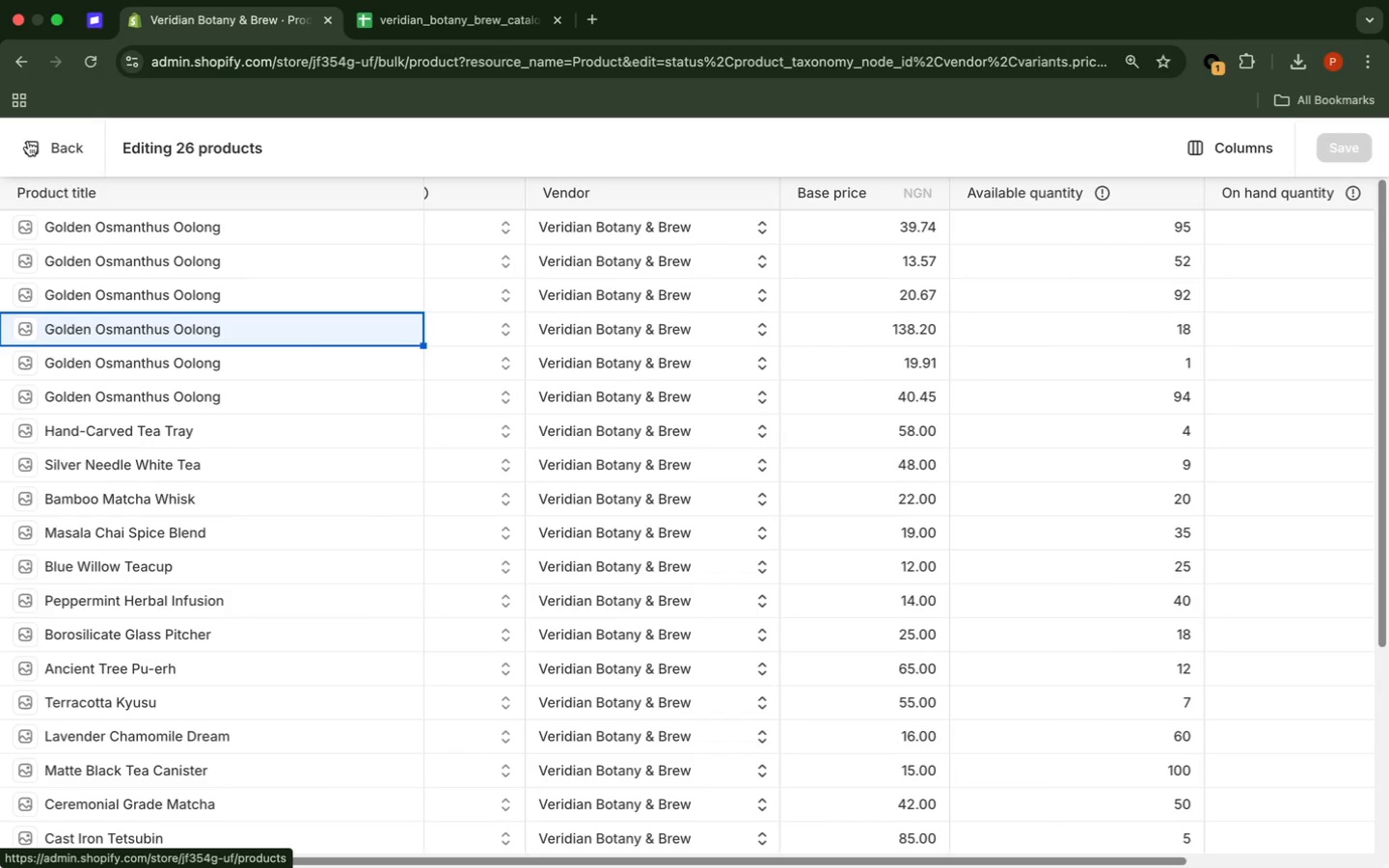 
left_click([28, 141])
 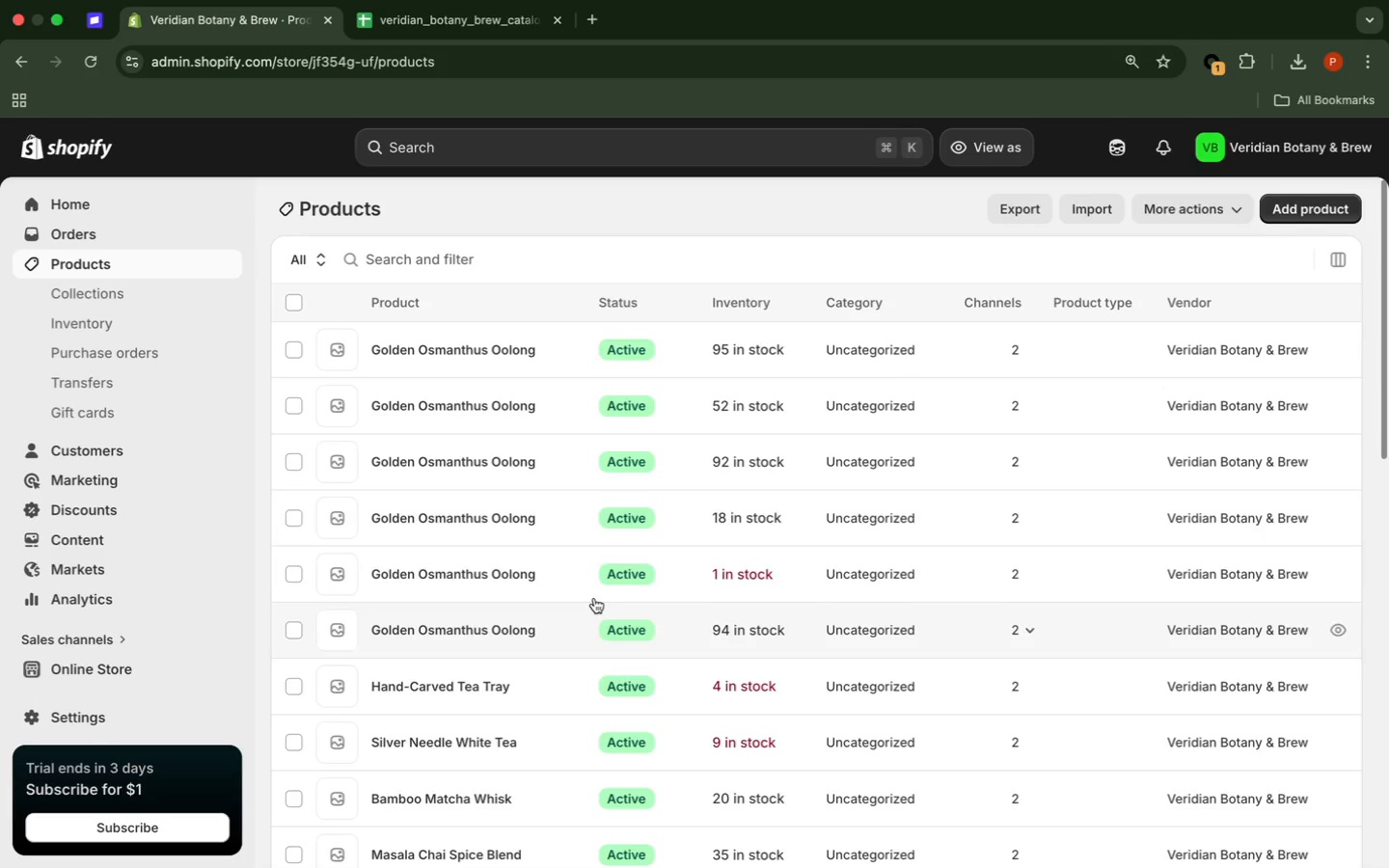 
wait(20.25)
 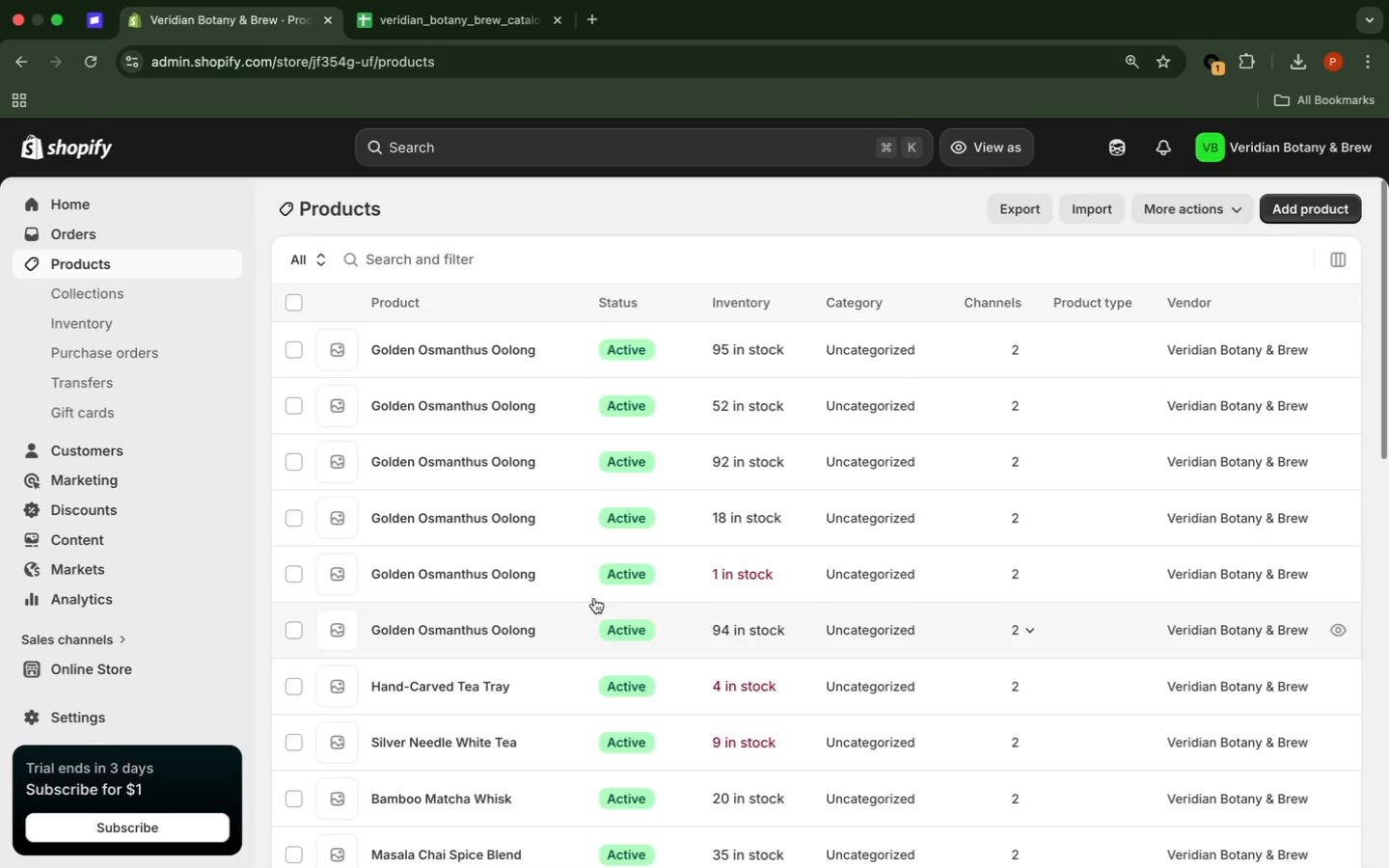 
left_click([895, 826])